 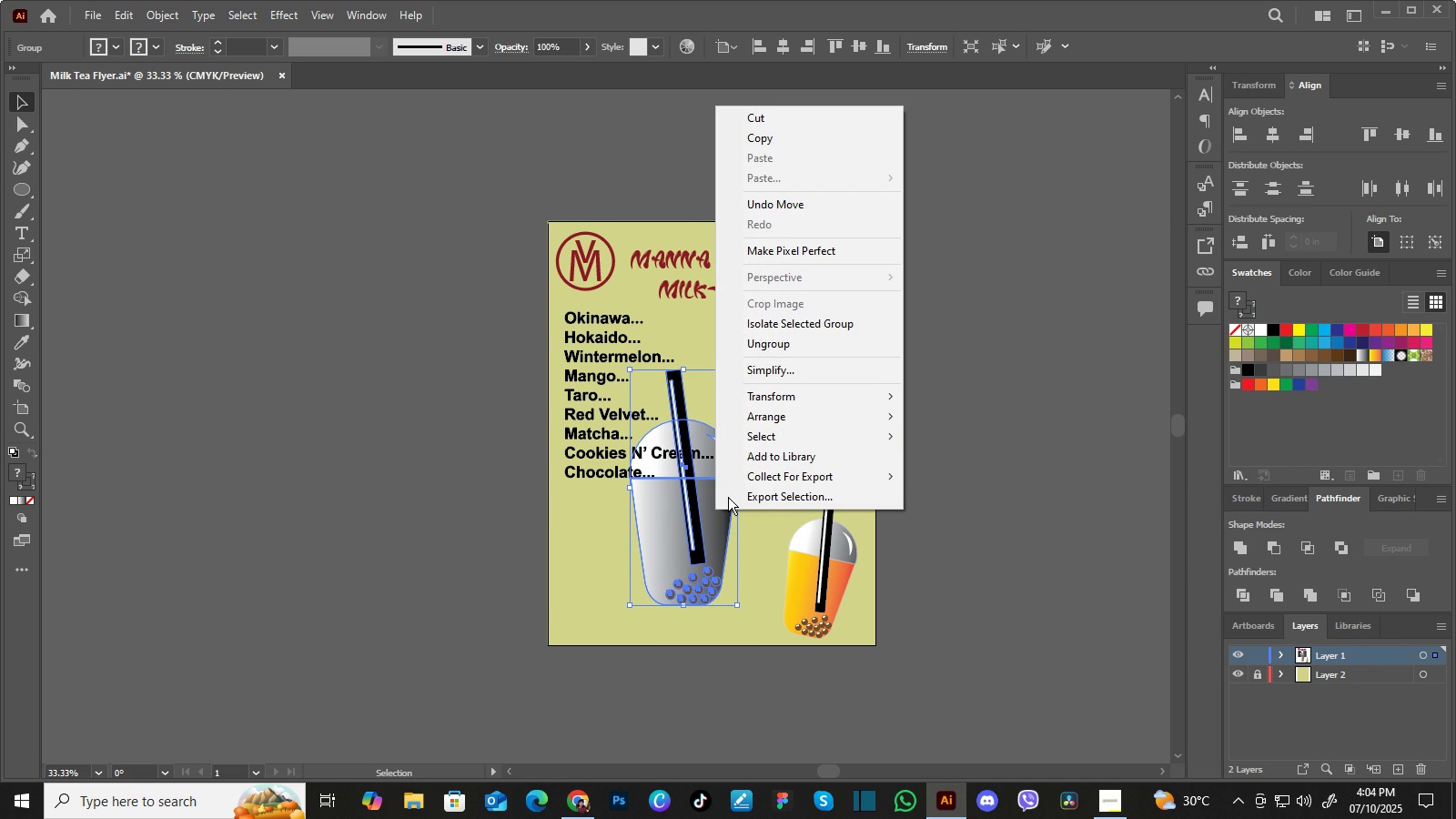 
left_click([975, 454])
 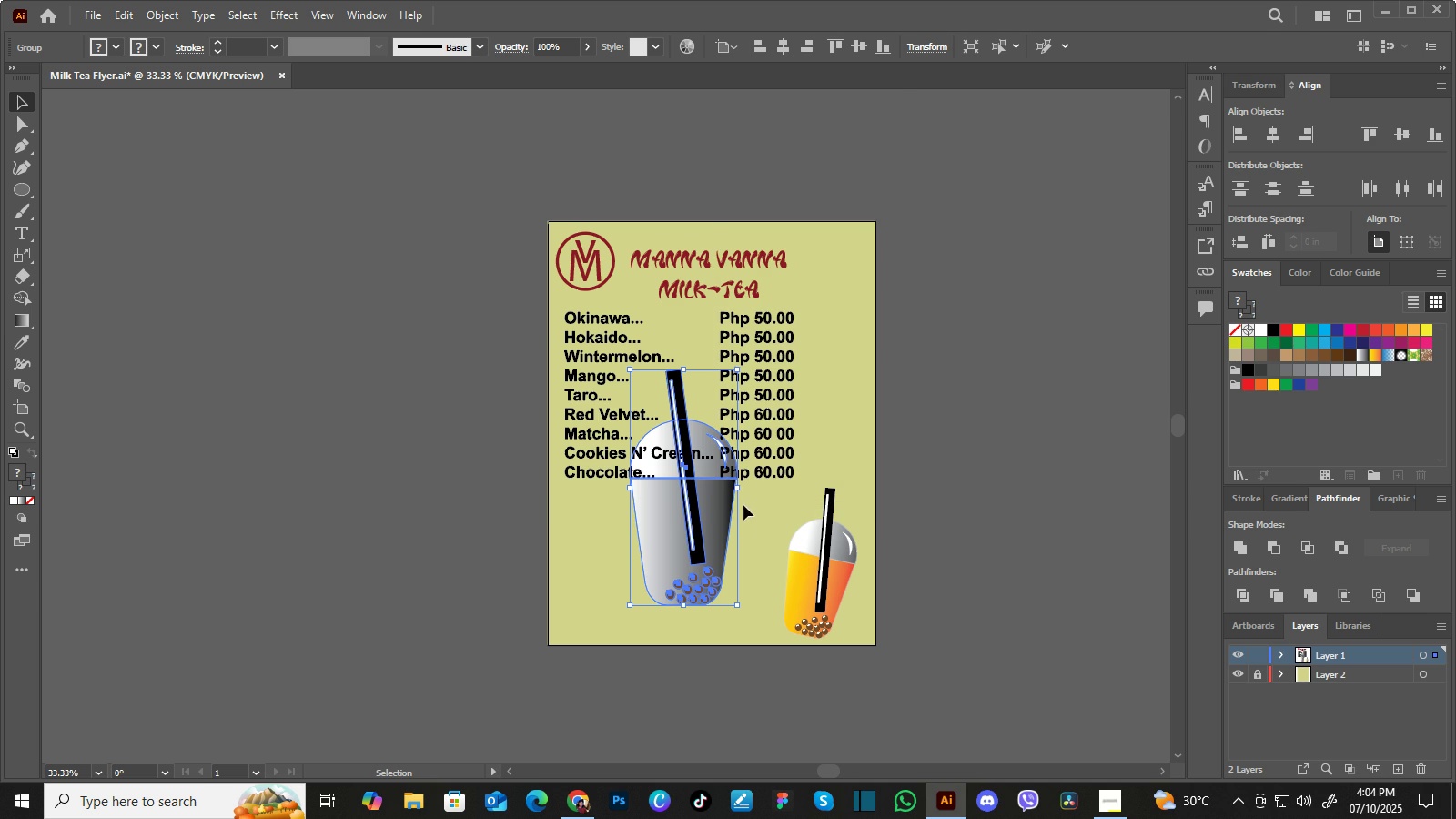 
right_click([715, 504])
 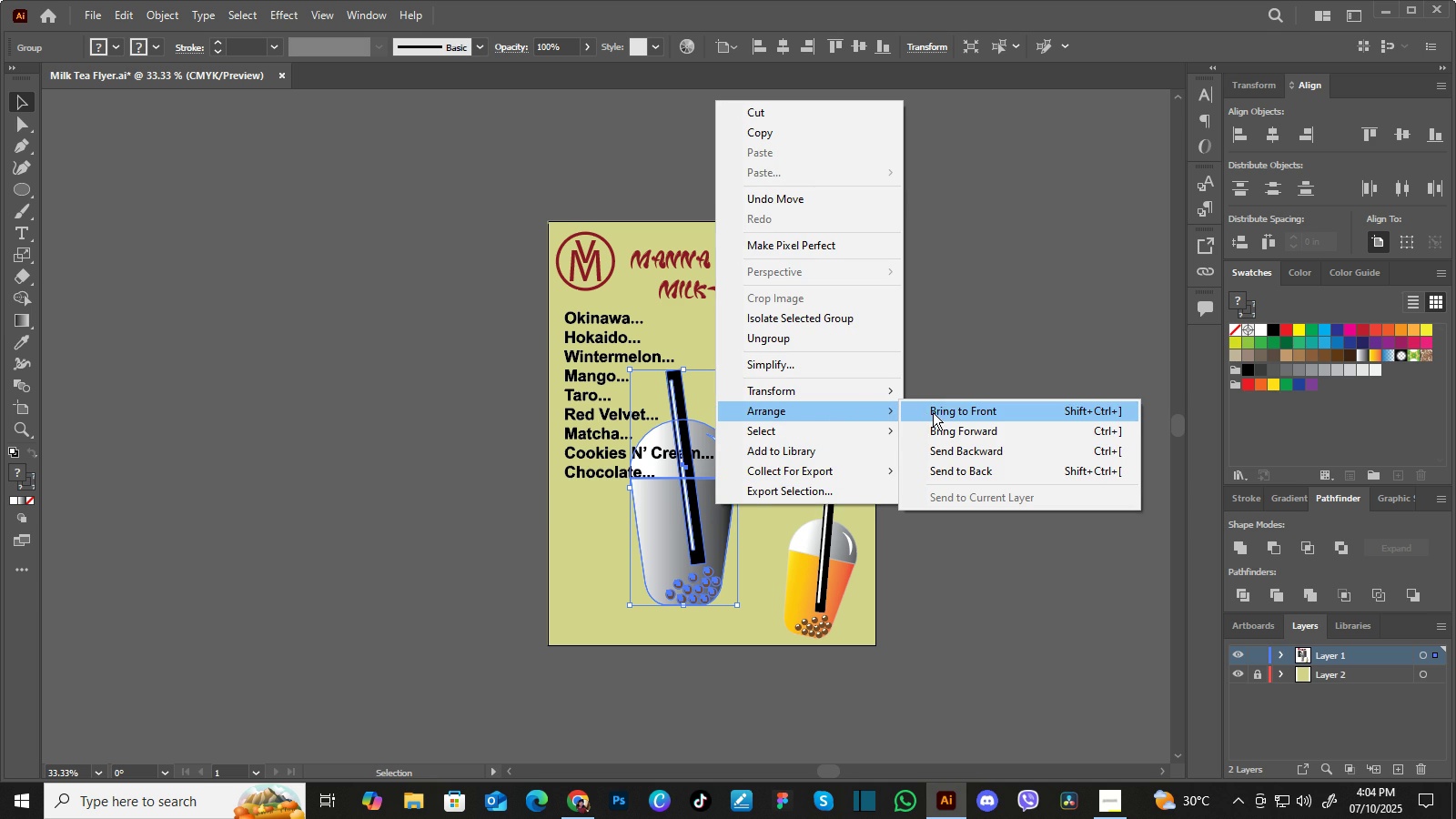 
left_click([964, 467])
 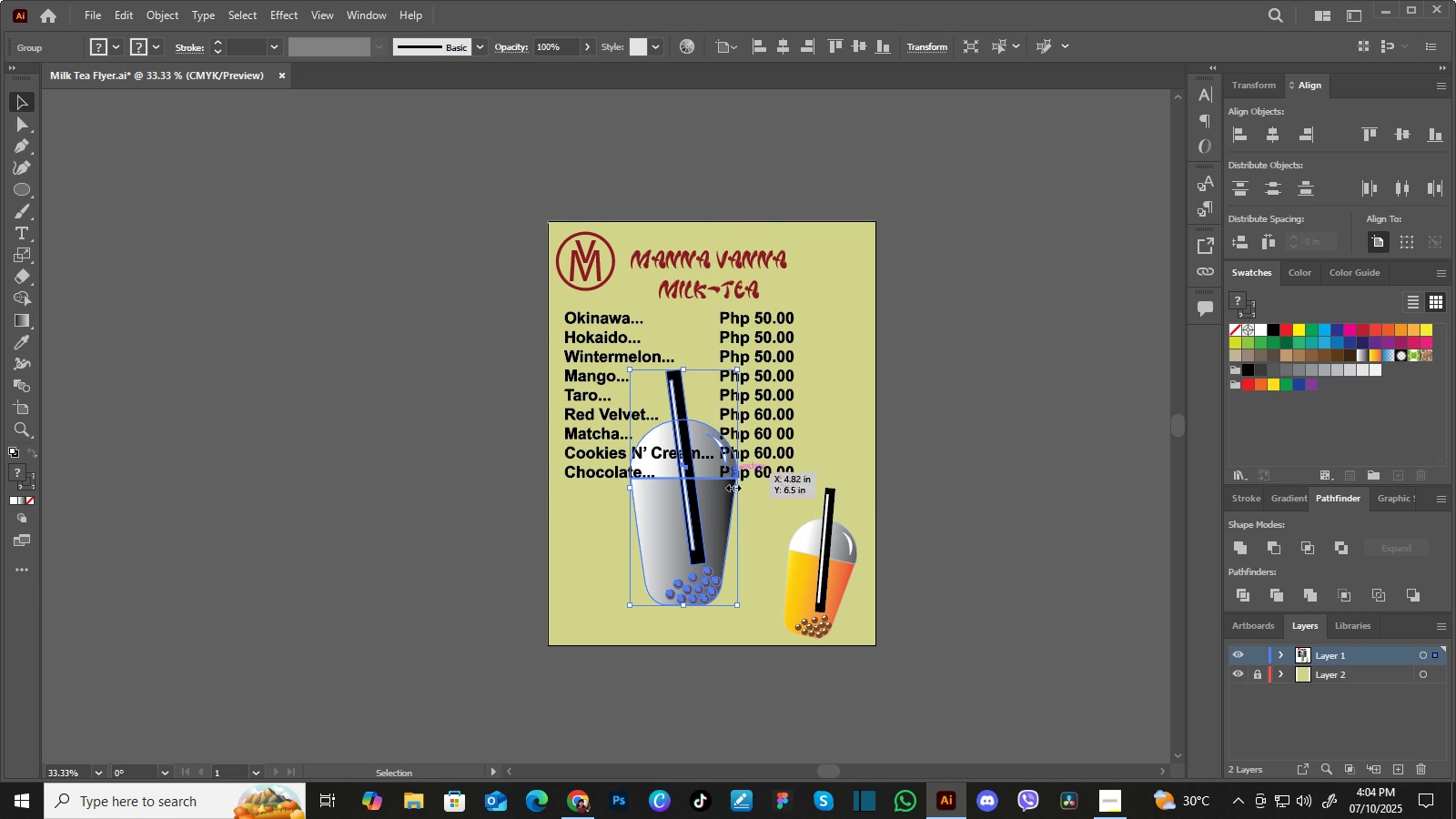 
right_click([708, 512])
 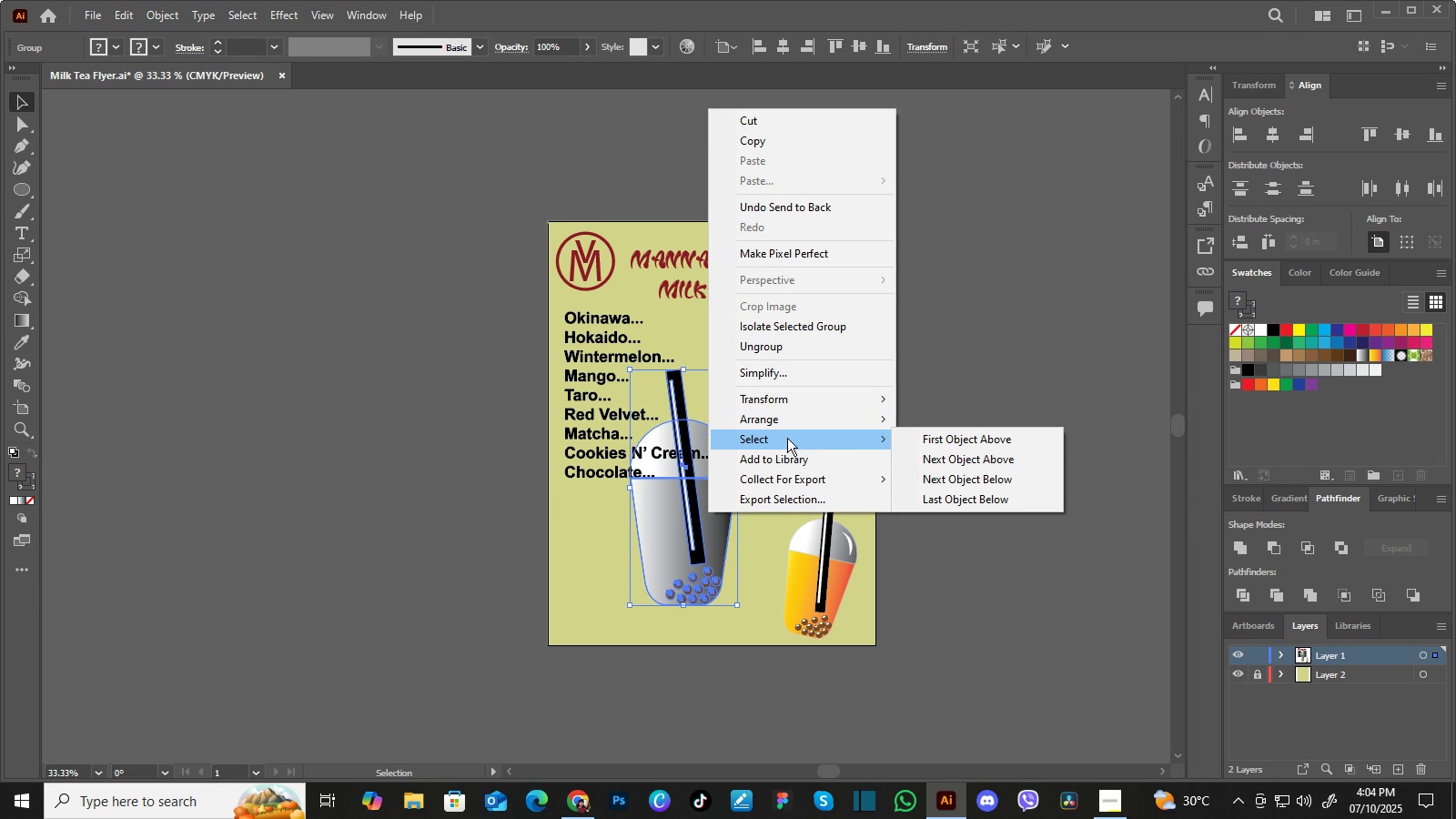 
wait(7.33)
 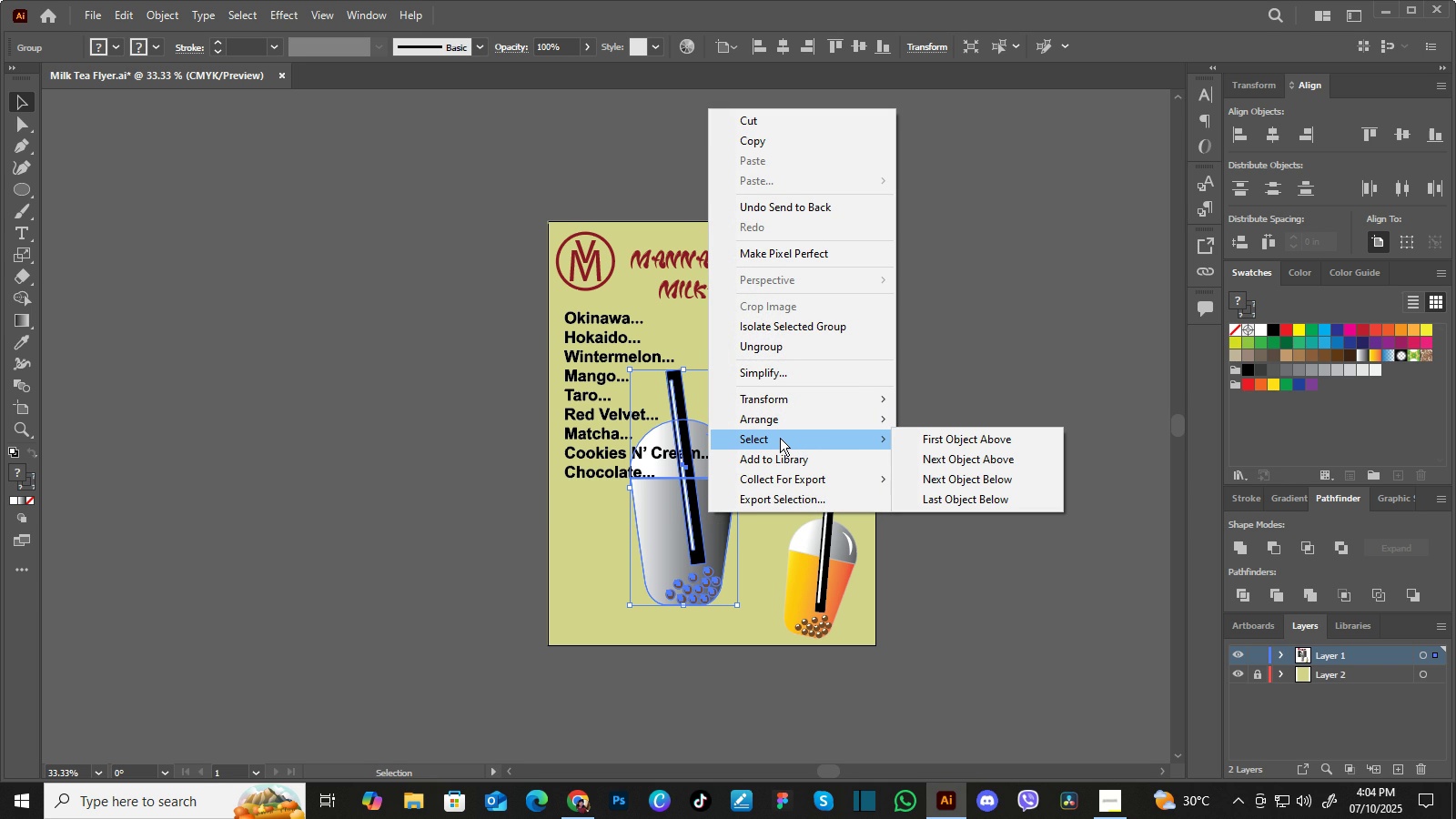 
left_click([971, 498])
 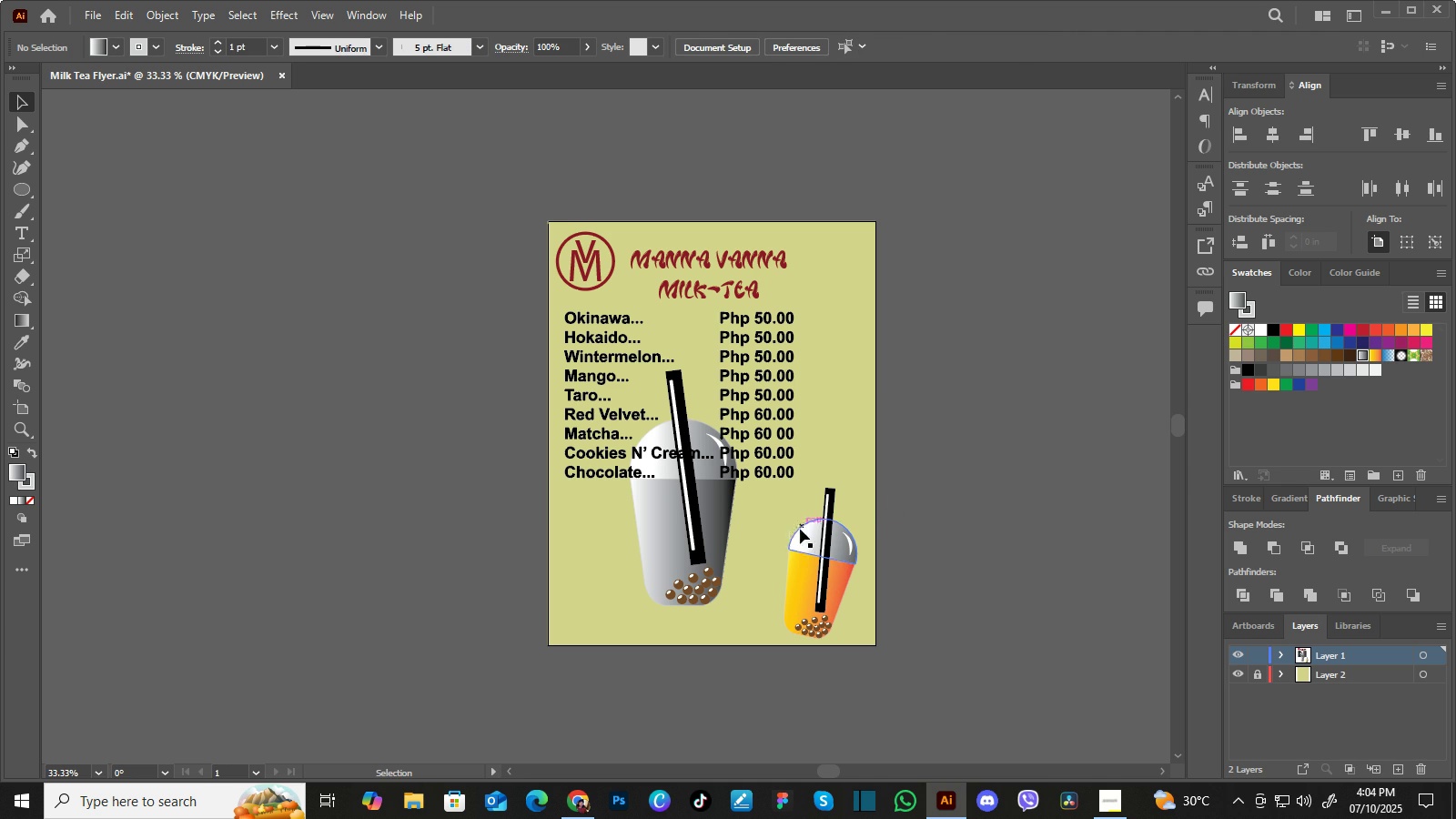 
left_click([712, 526])
 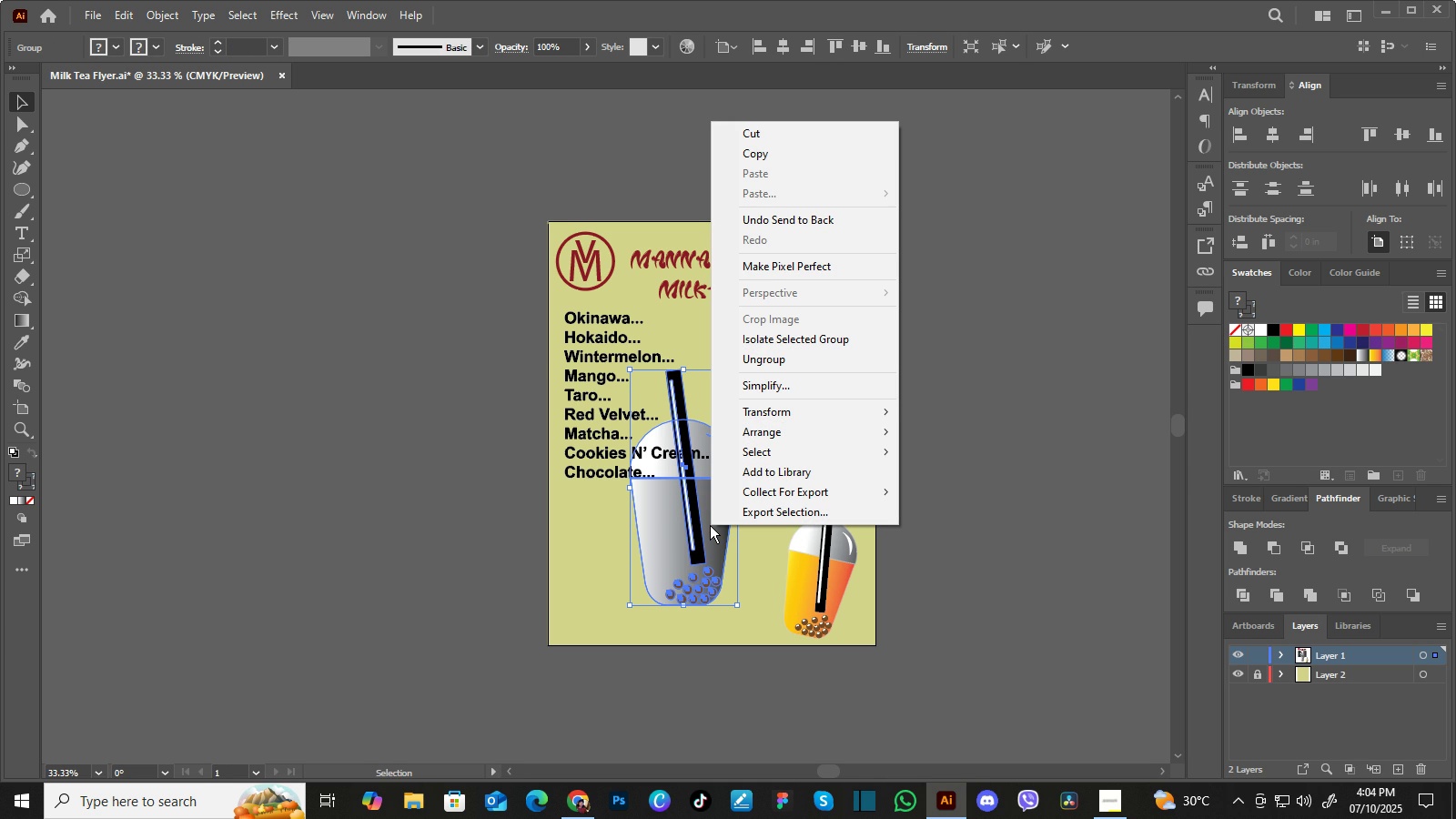 
wait(8.21)
 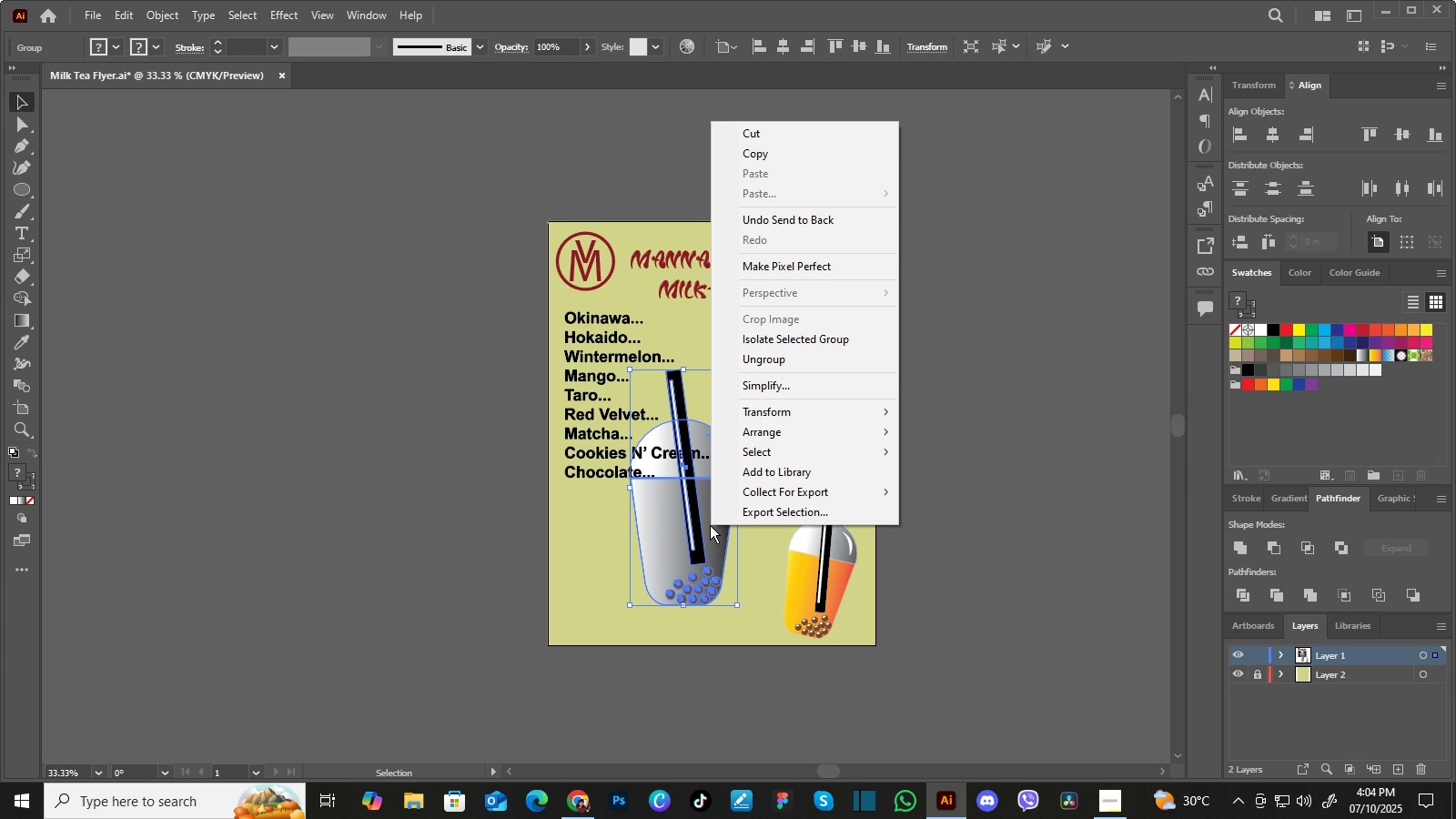 
mouse_move([1005, 531])
 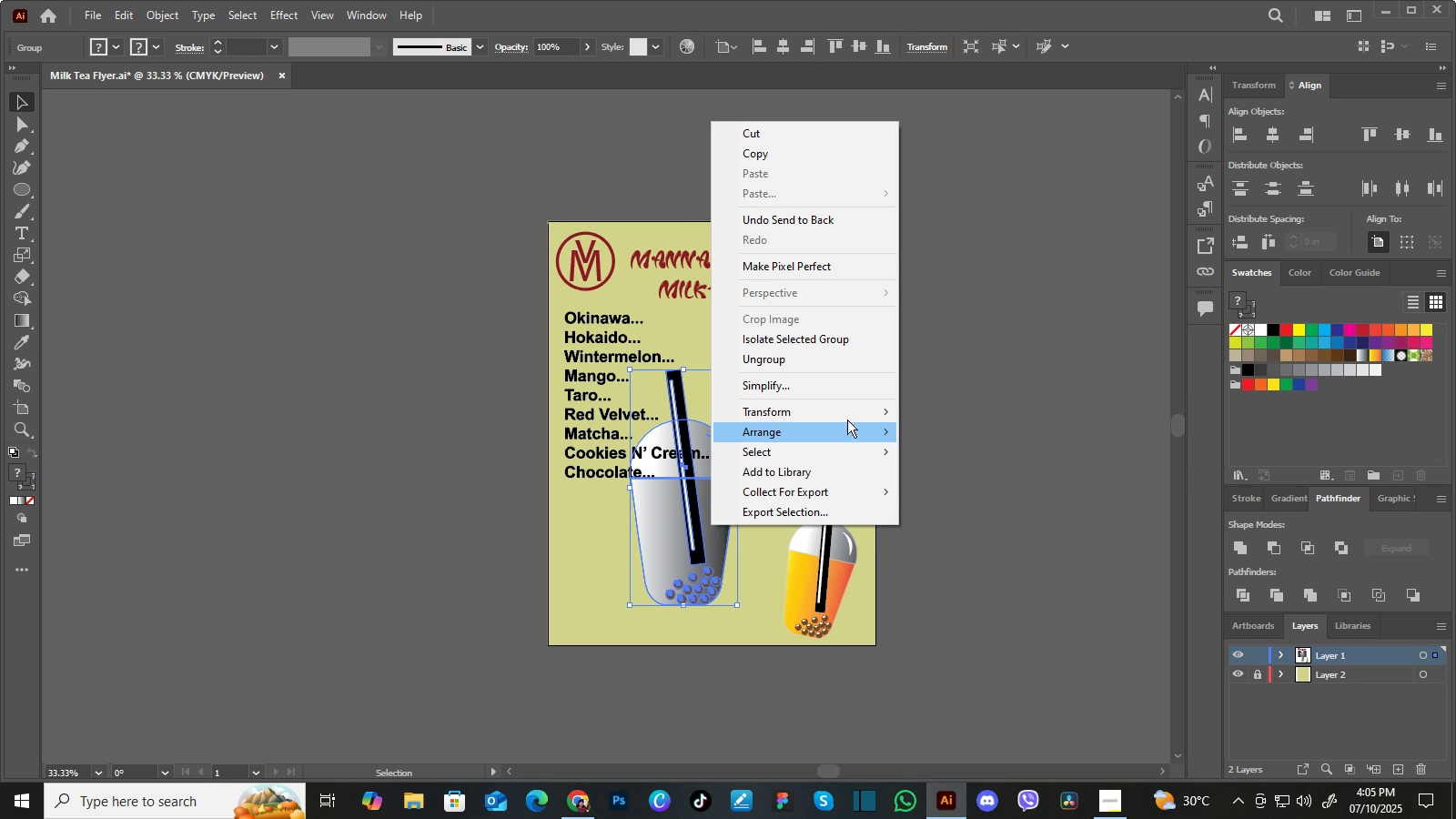 
mouse_move([842, 433])
 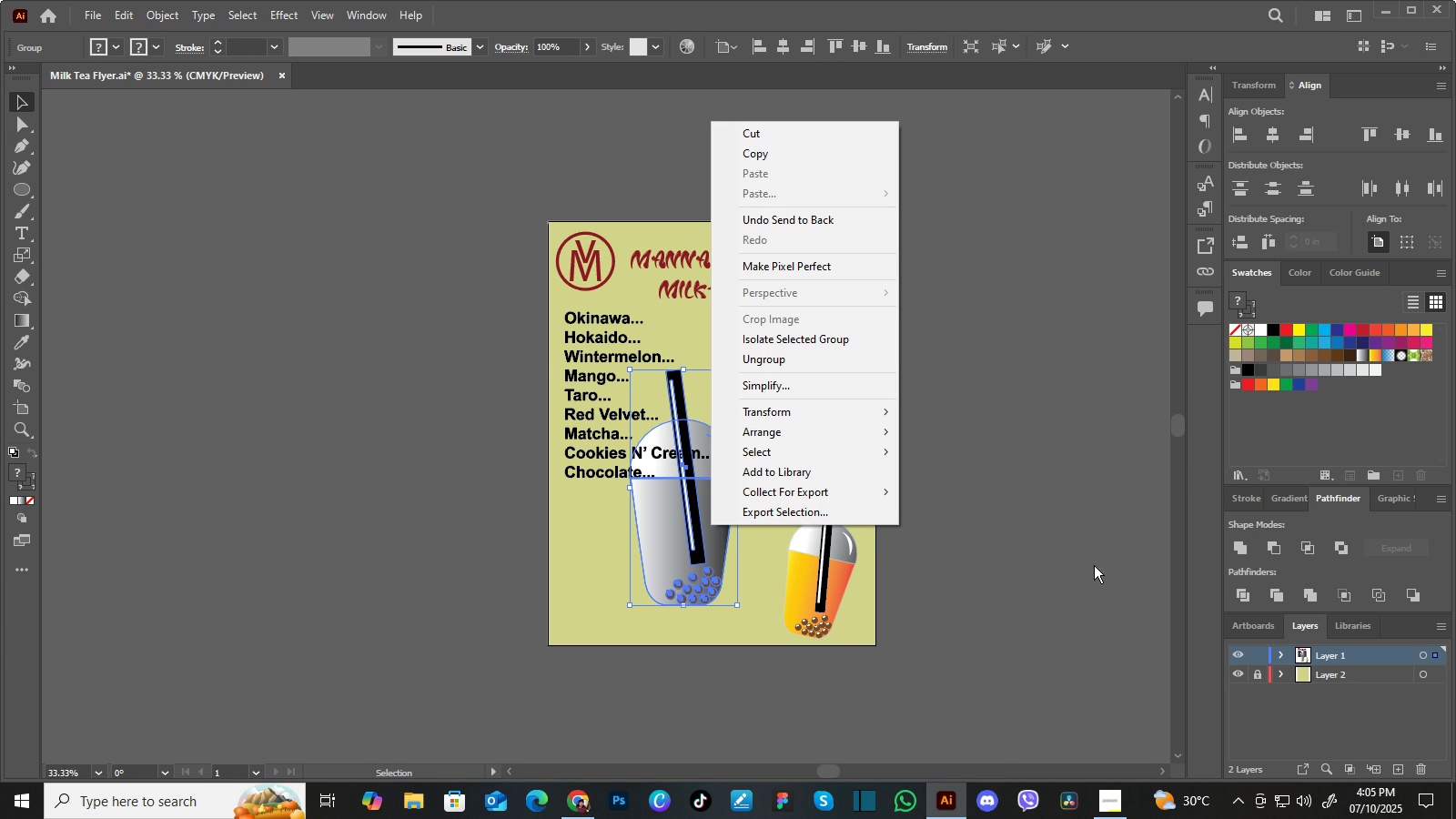 
left_click([1245, 619])
 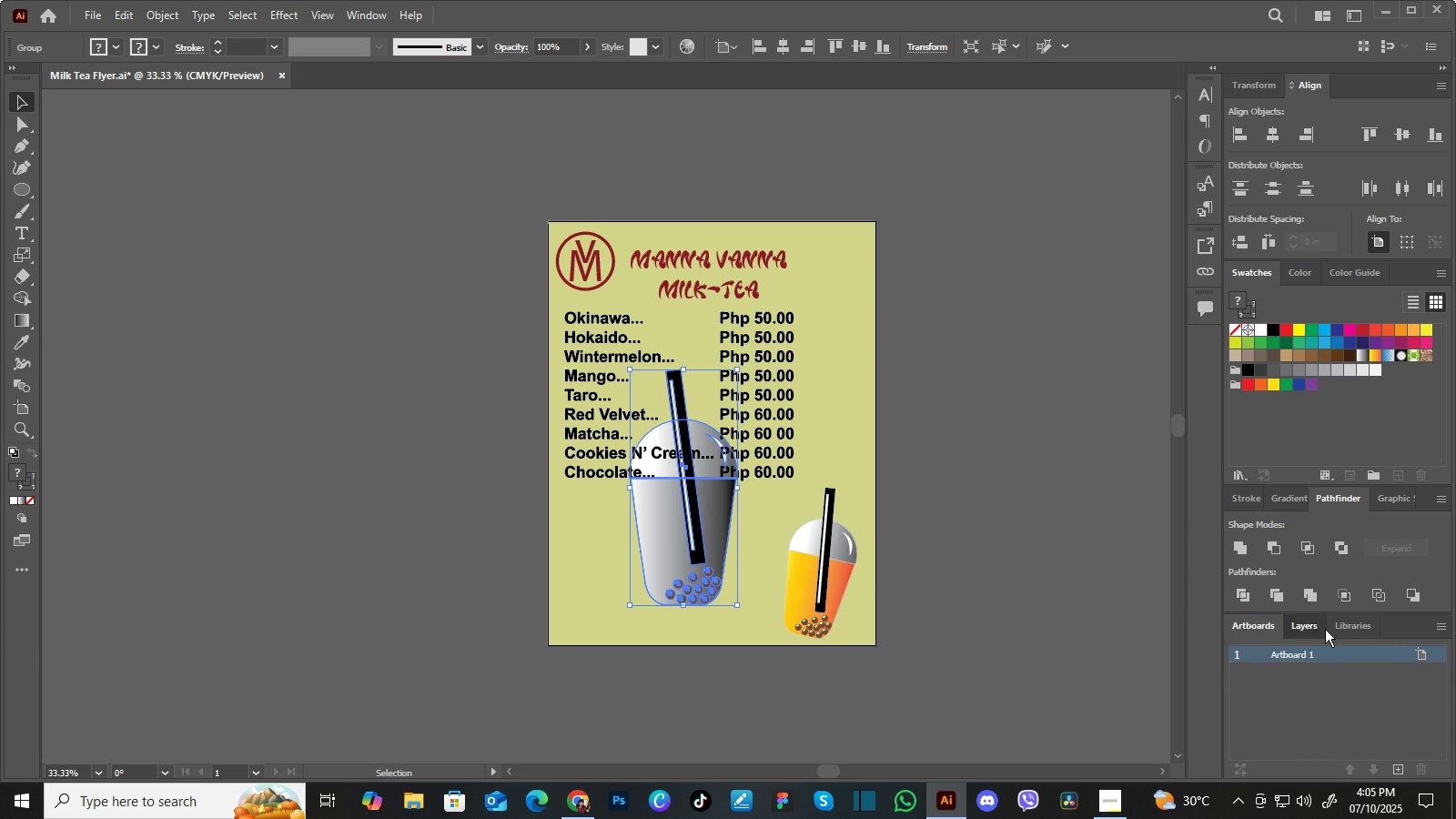 
left_click([1325, 629])
 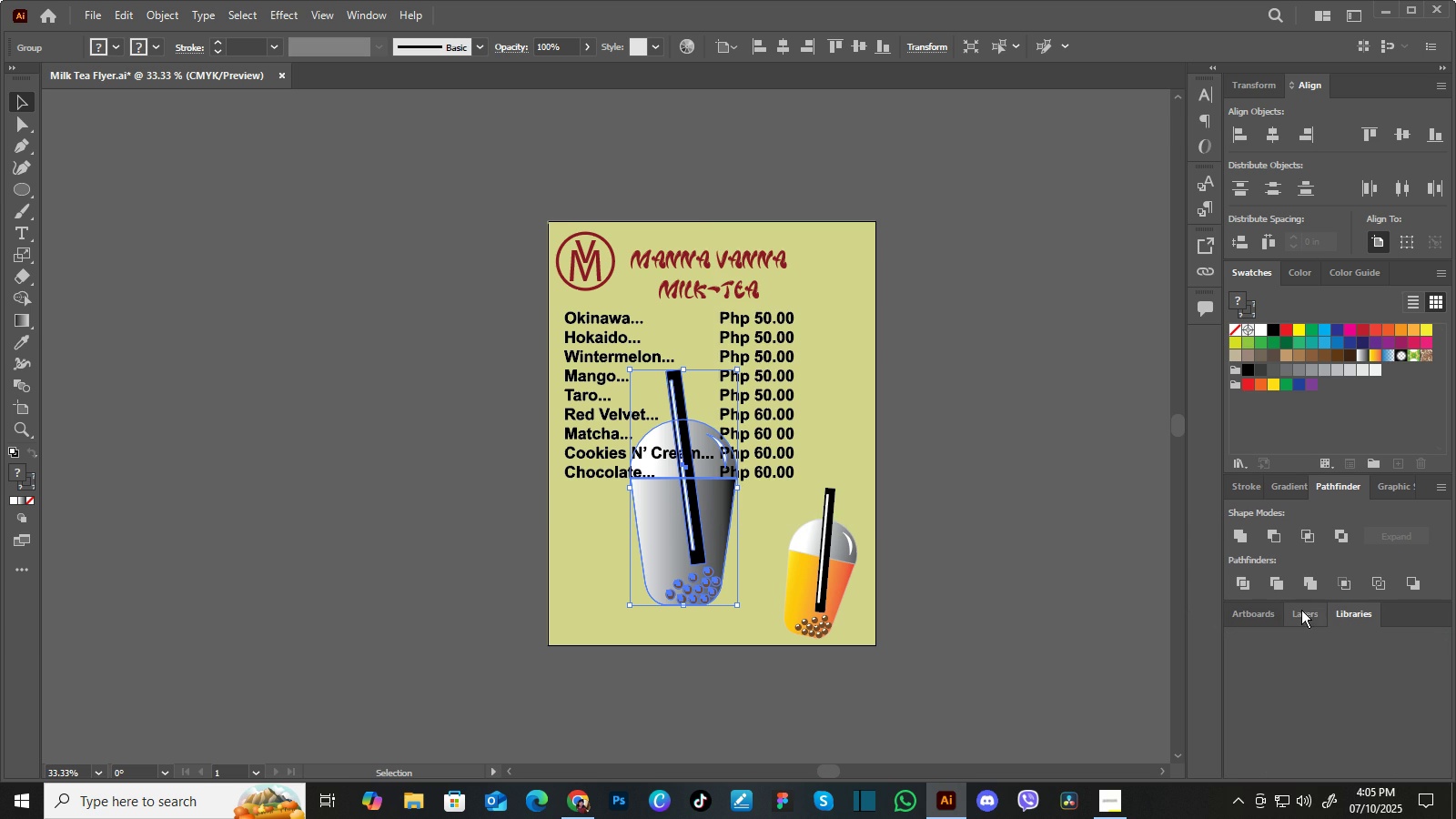 
left_click([1296, 611])
 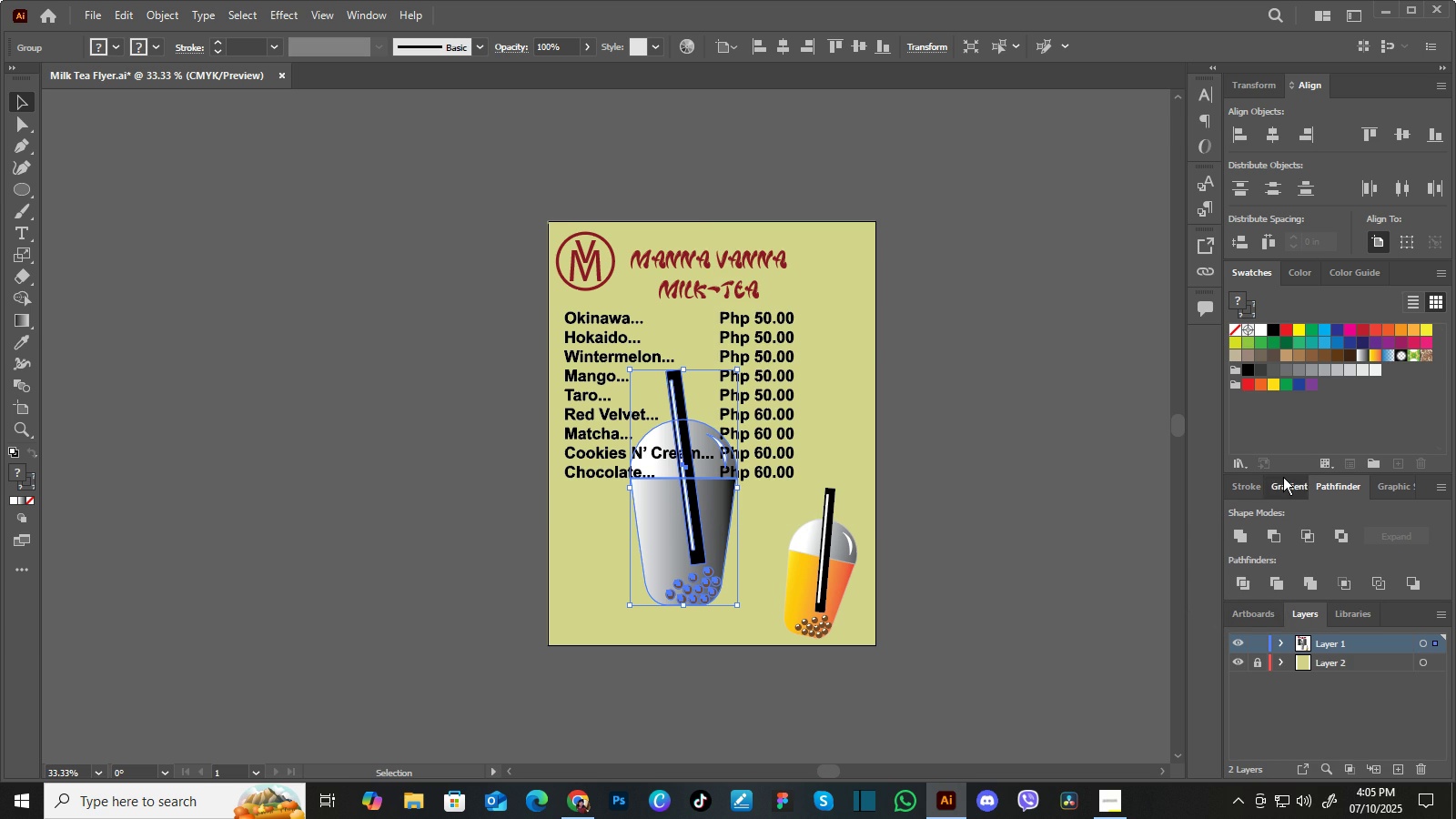 
left_click([1283, 477])
 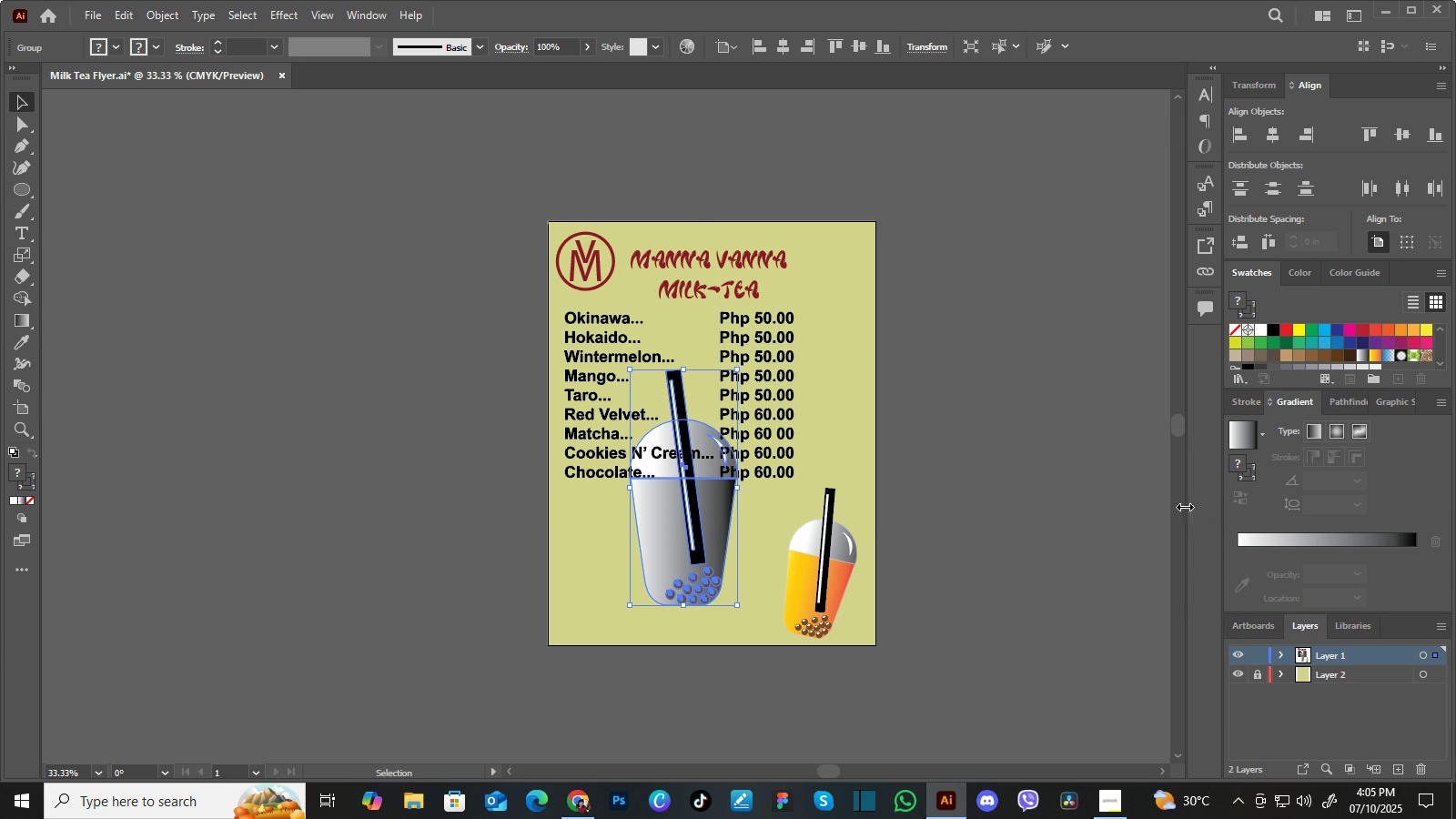 
wait(6.62)
 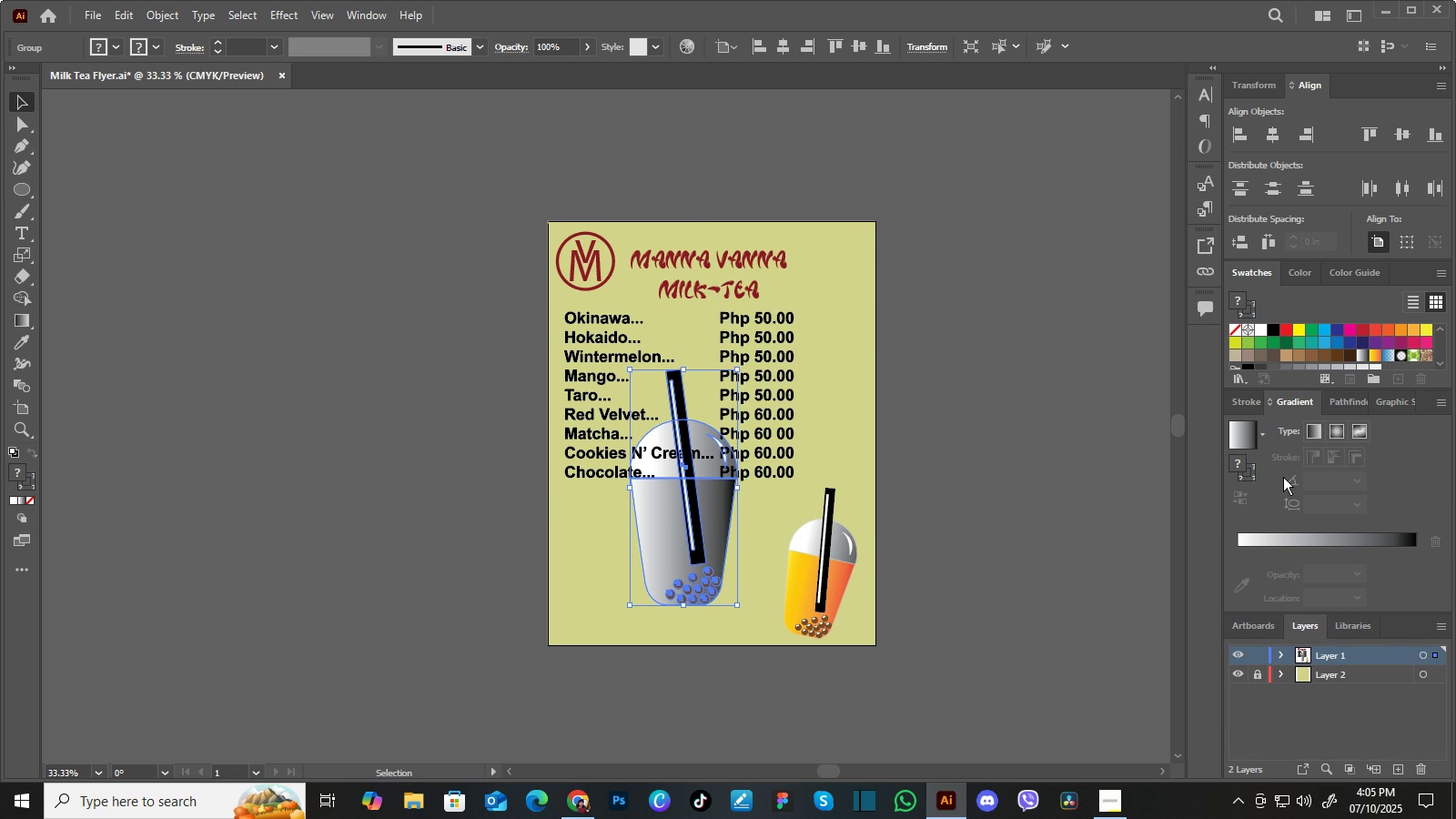 
left_click([1338, 406])
 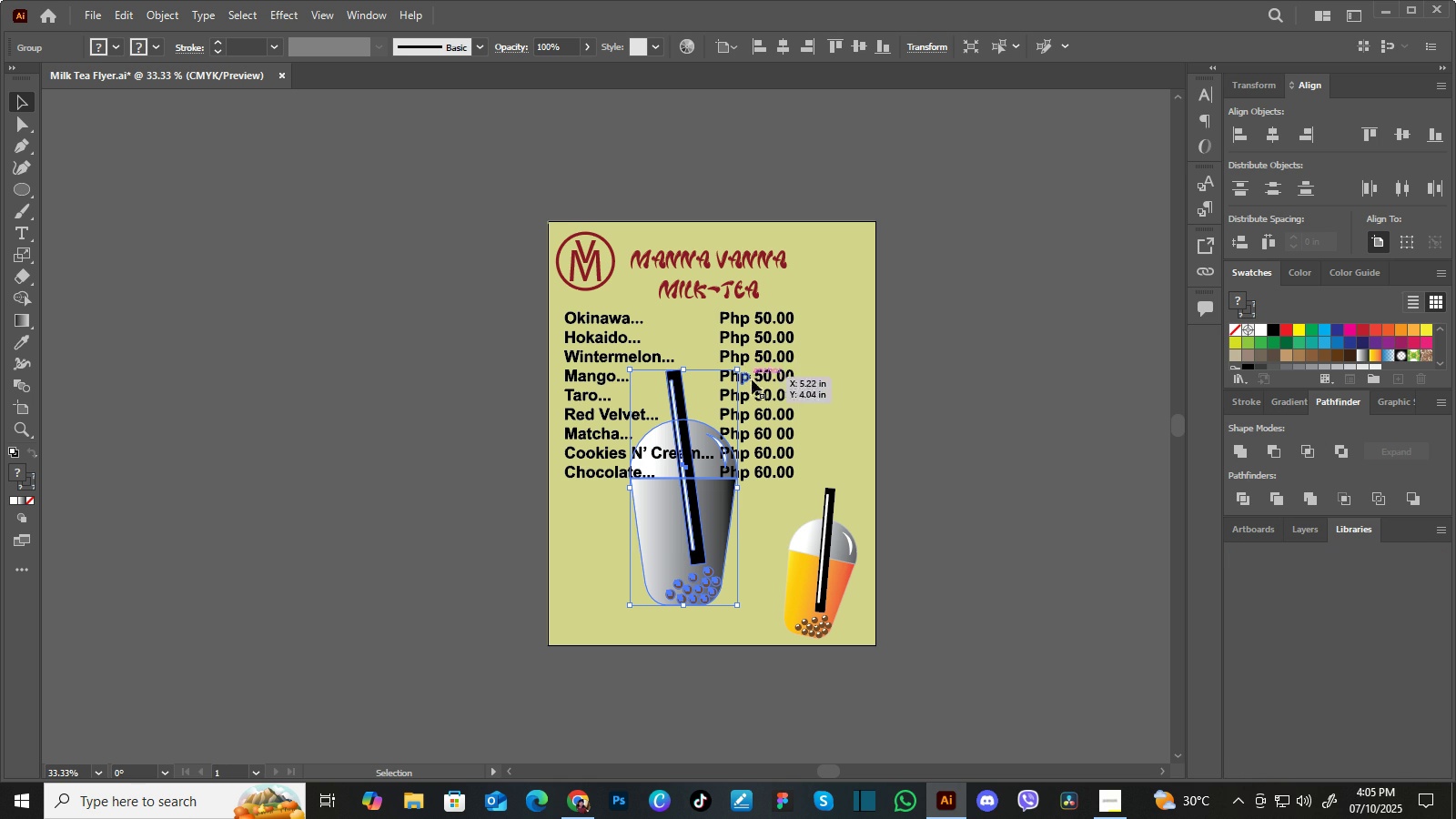 
wait(9.49)
 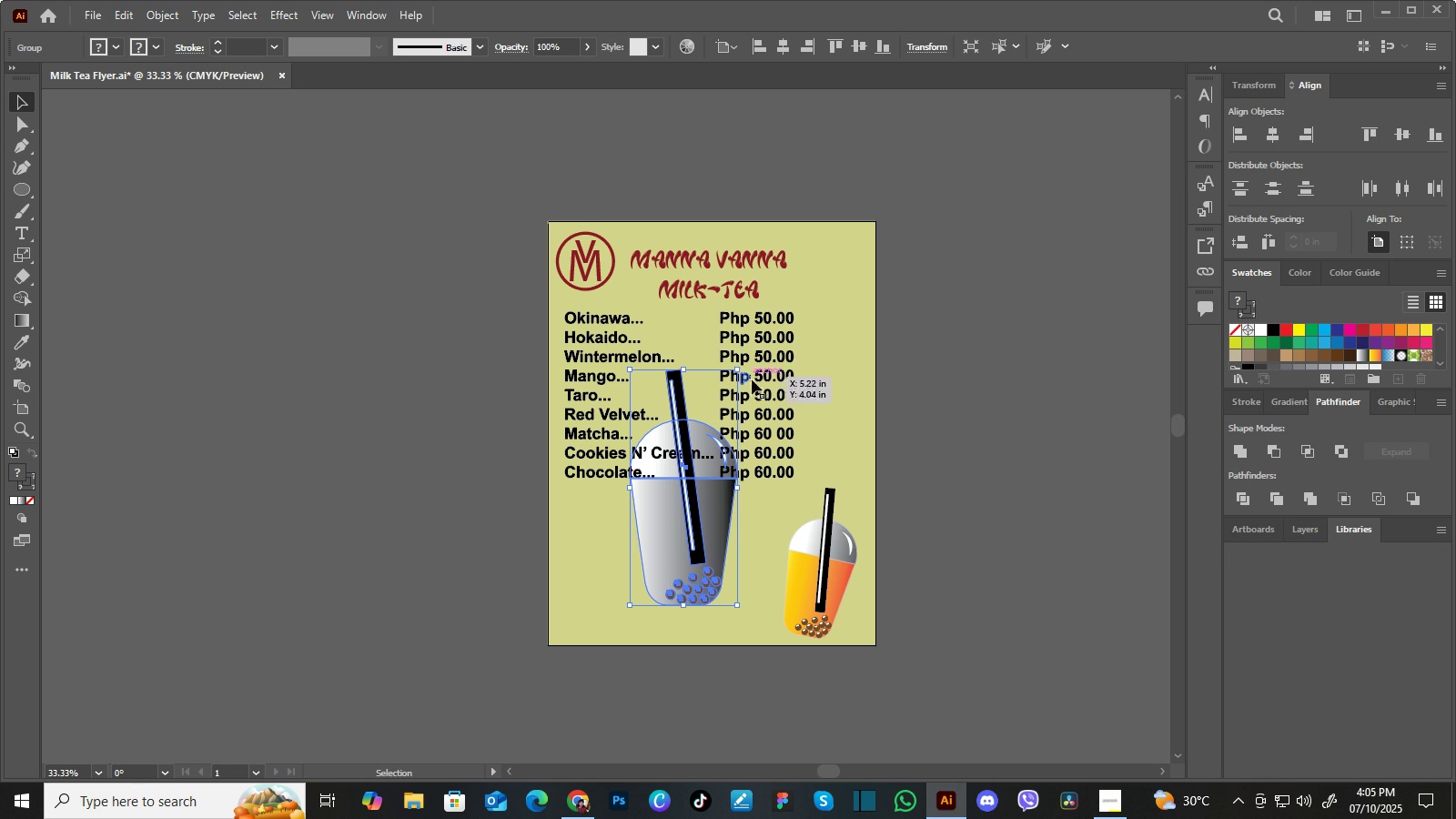 
left_click([1248, 86])
 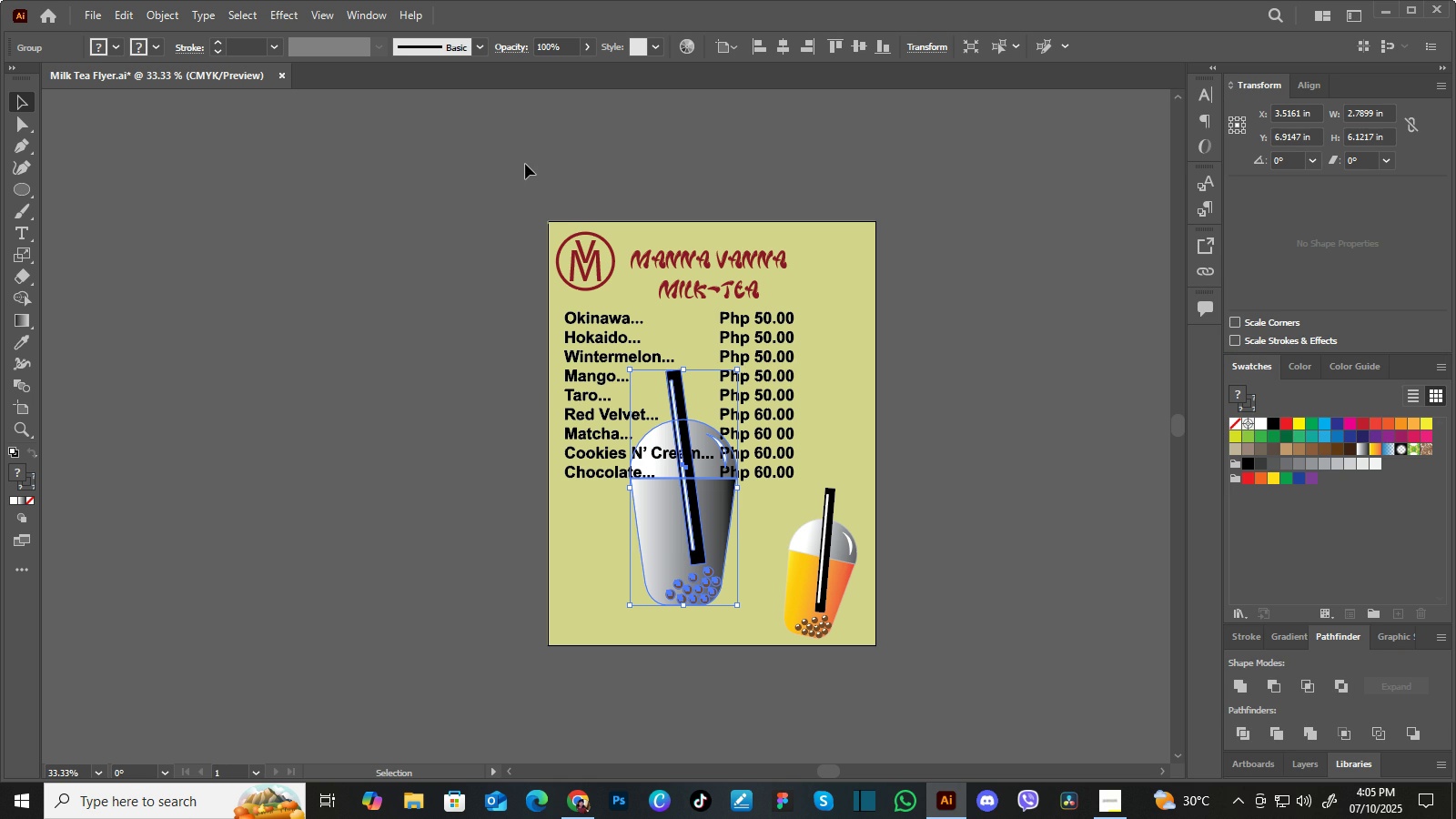 
wait(9.77)
 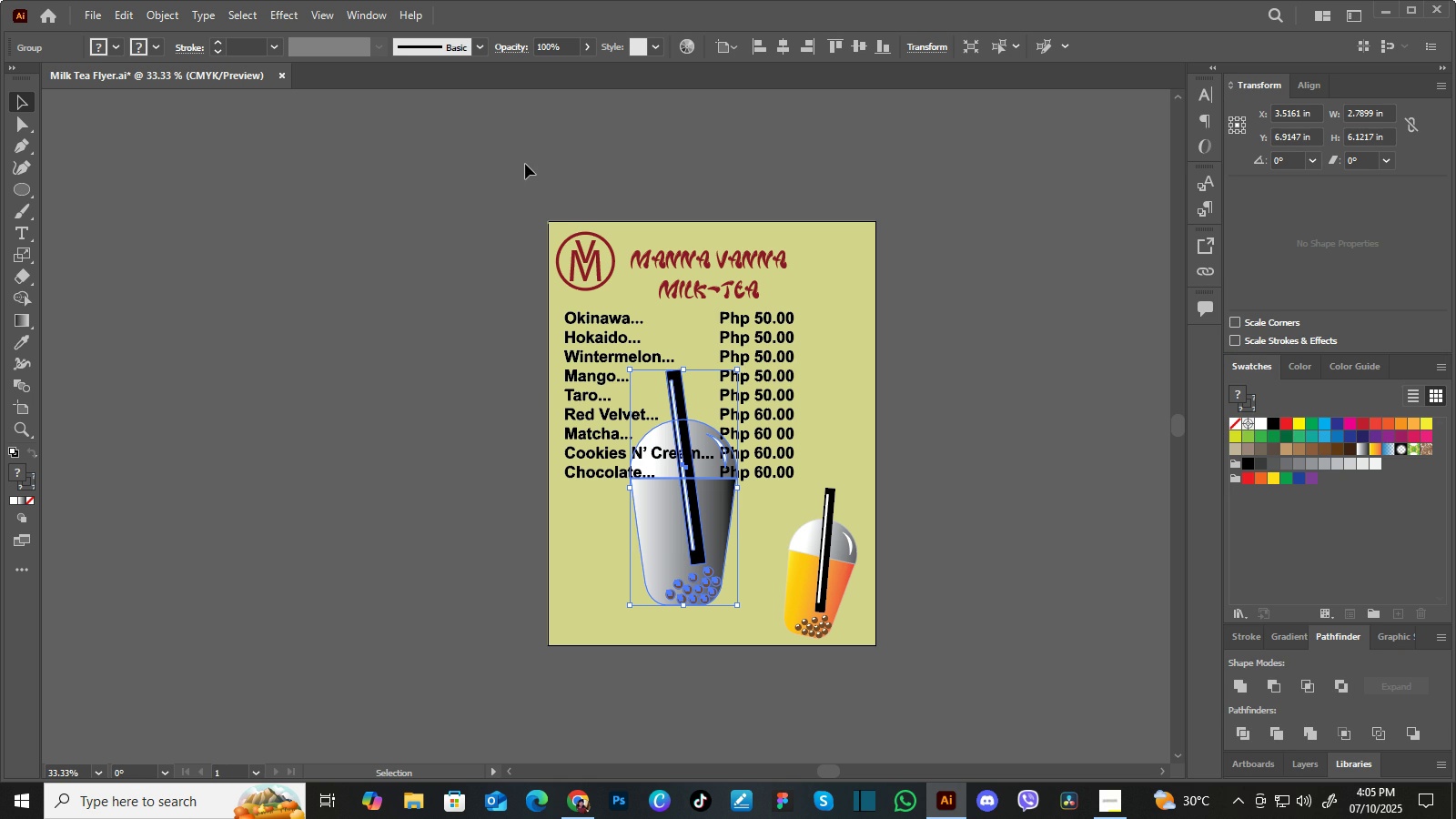 
left_click([1313, 769])
 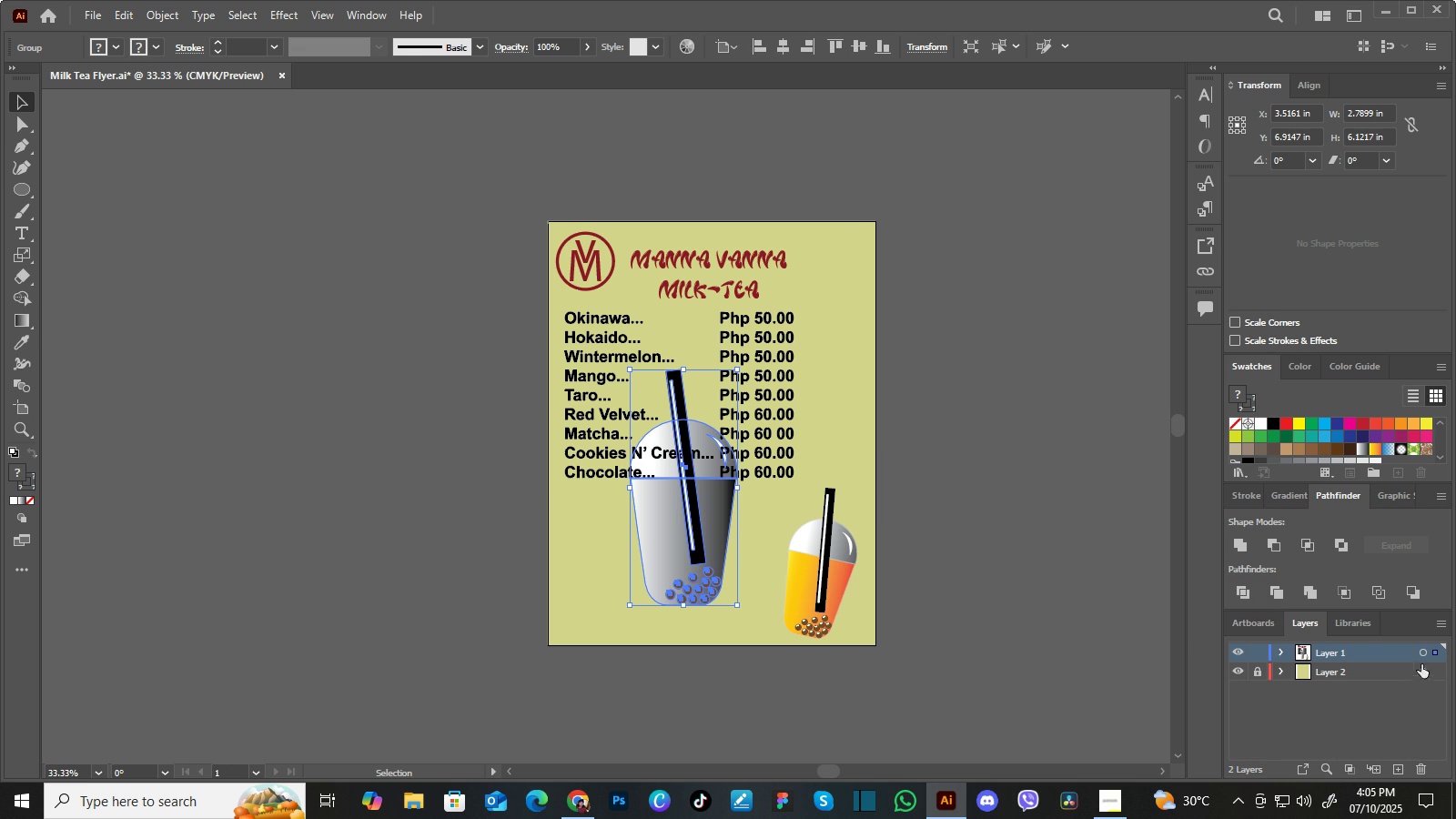 
left_click([1425, 652])
 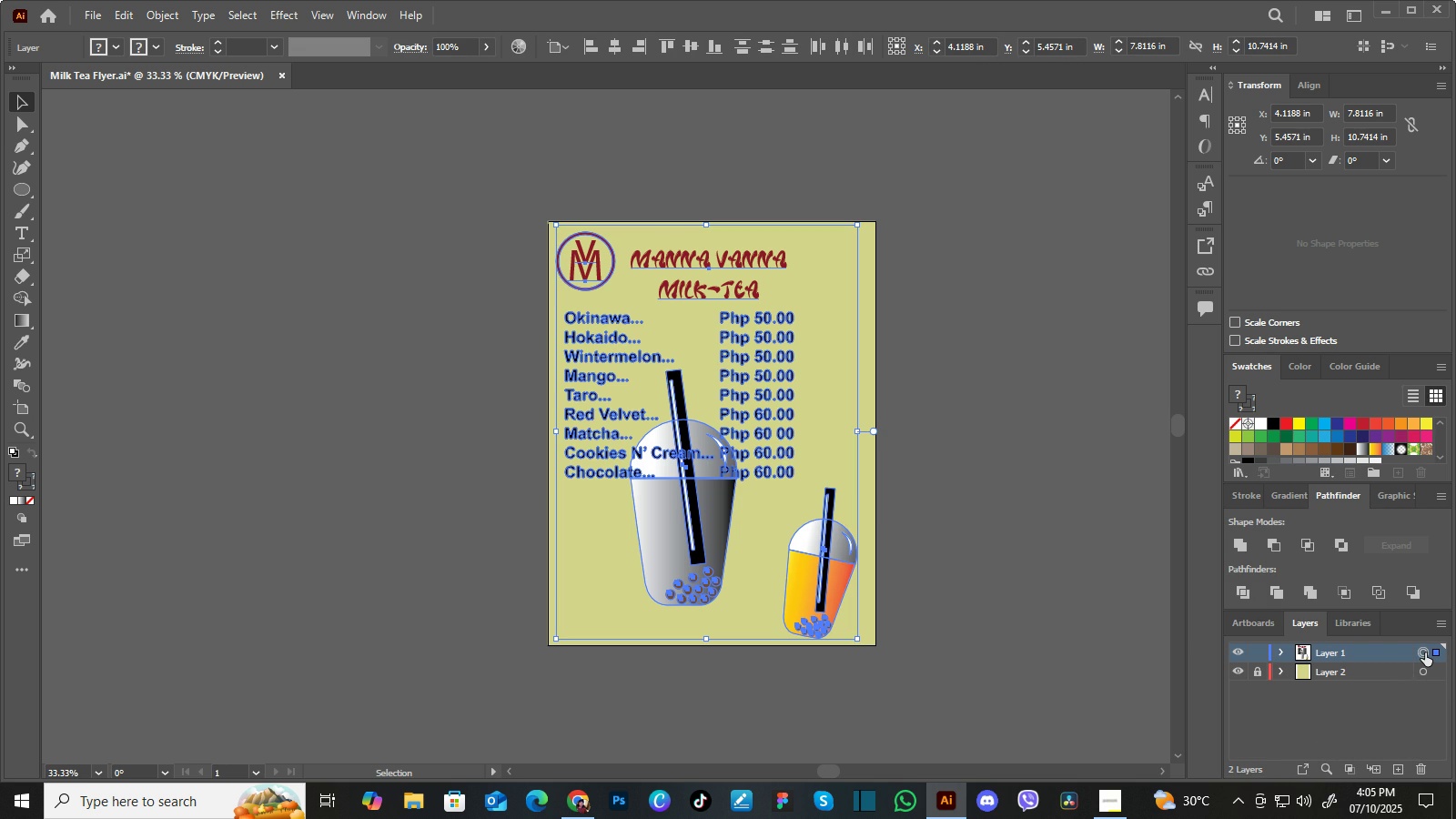 
left_click([1425, 652])
 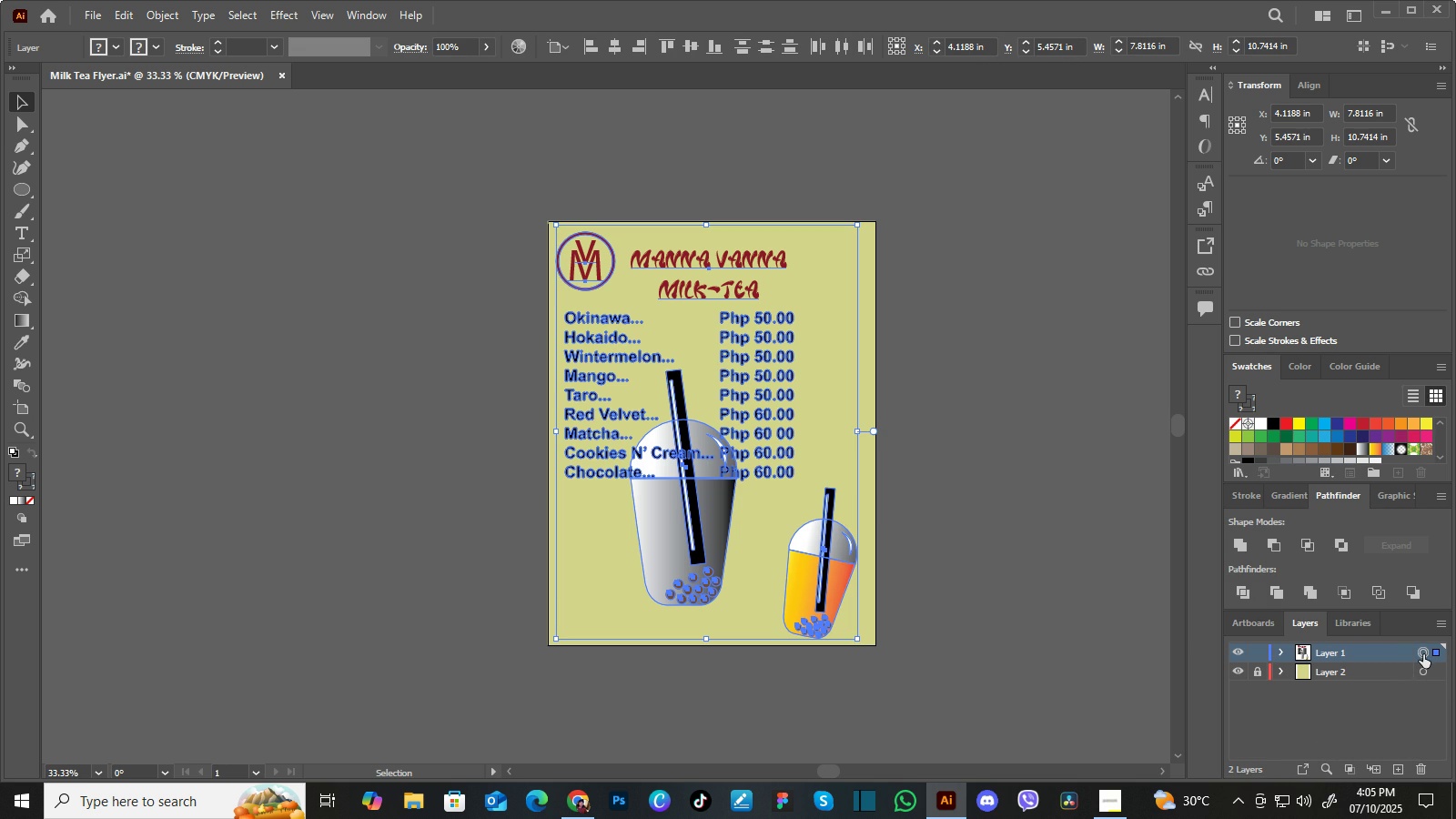 
left_click([1423, 654])
 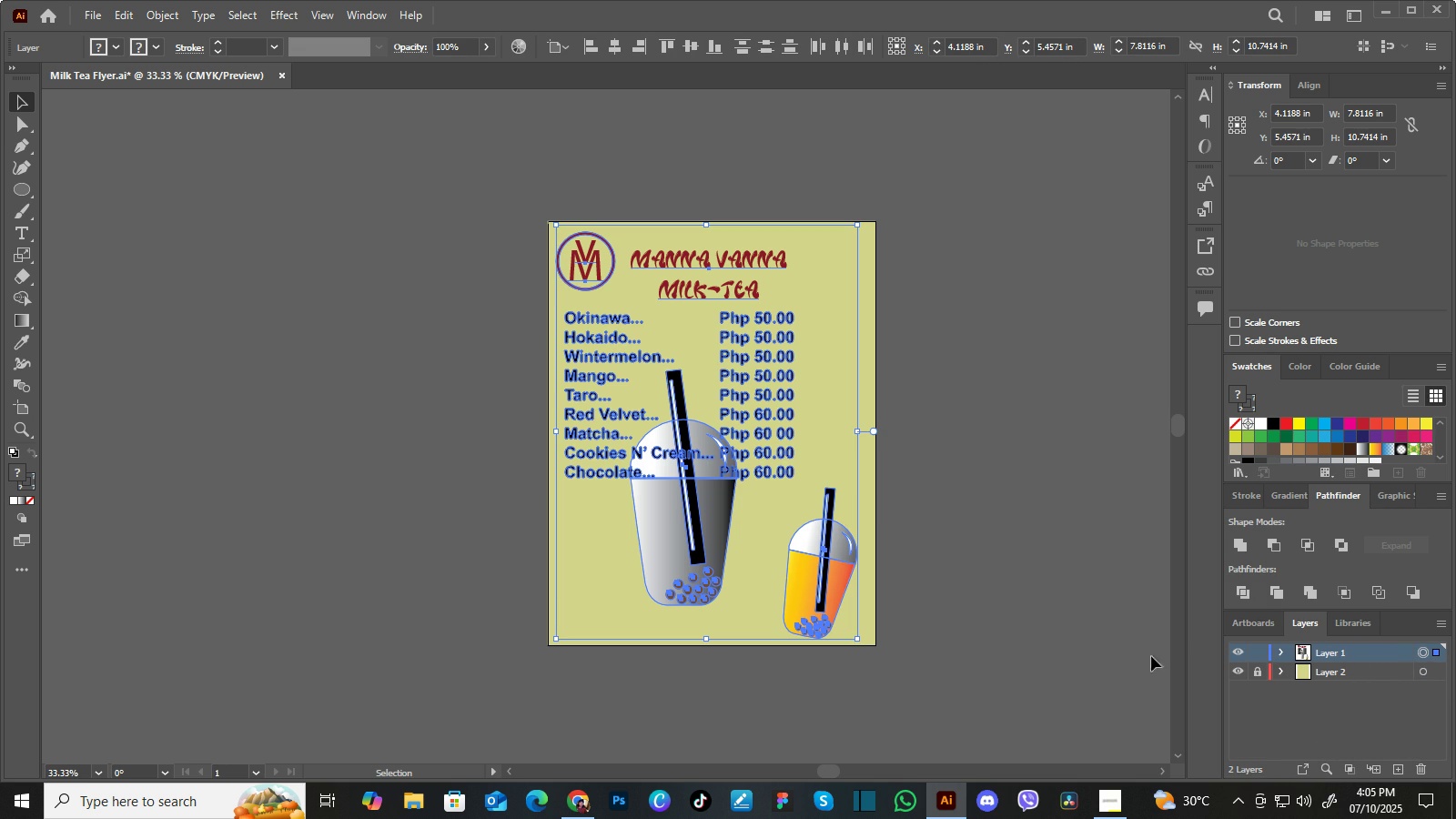 
left_click([1078, 627])
 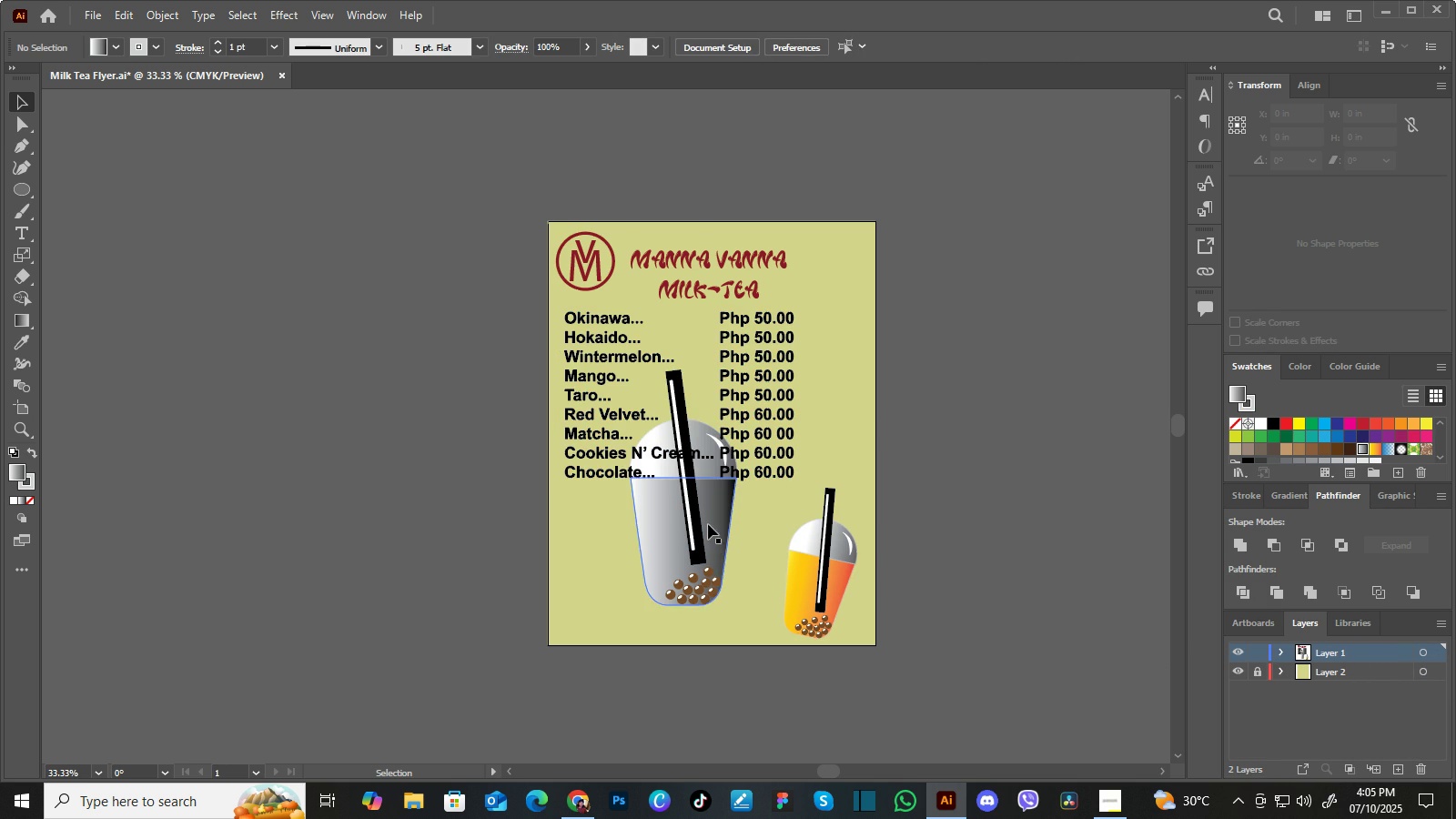 
left_click([707, 520])
 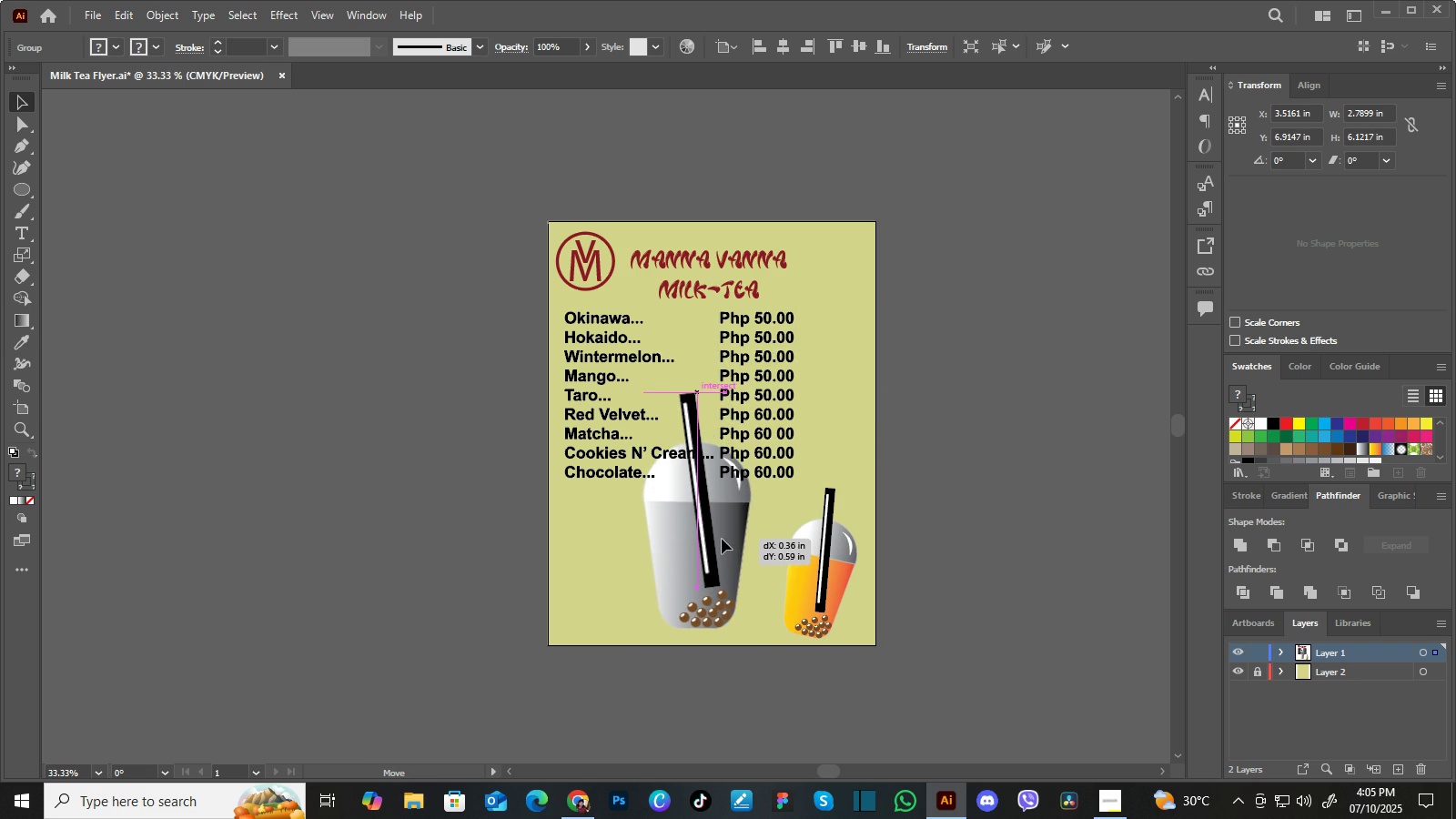 
wait(10.49)
 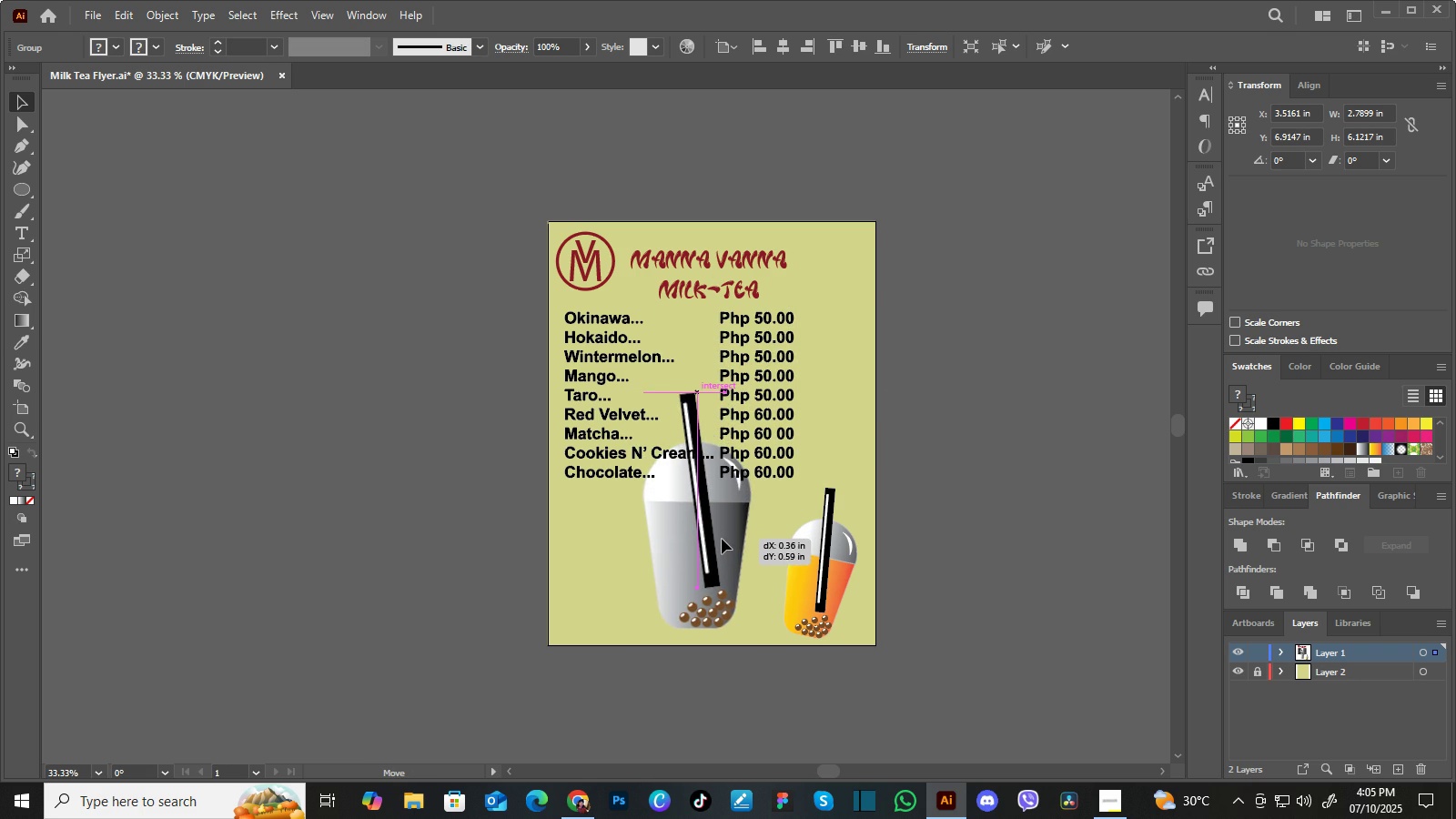 
left_click([1279, 15])
 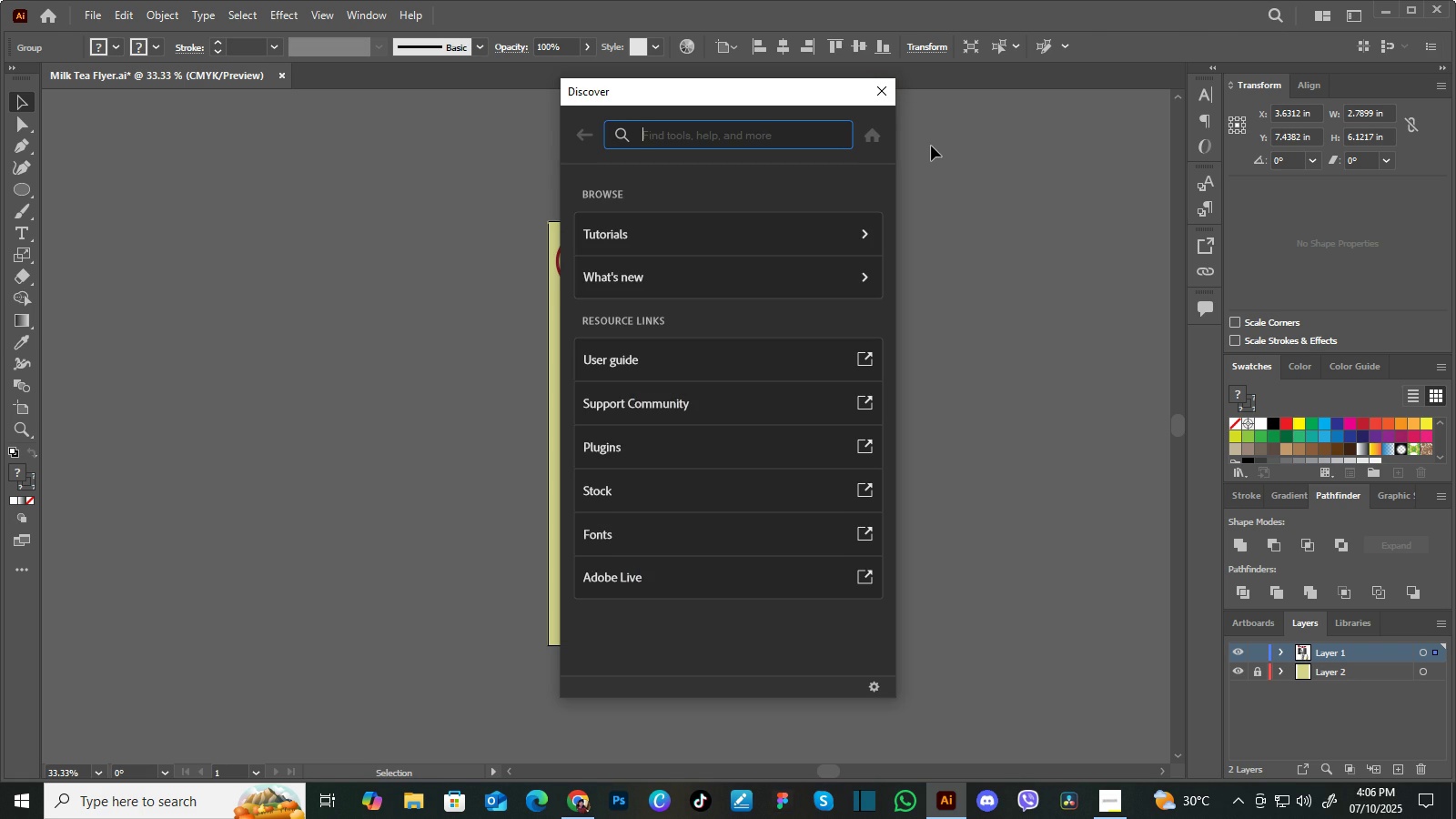 
type(opacity)
 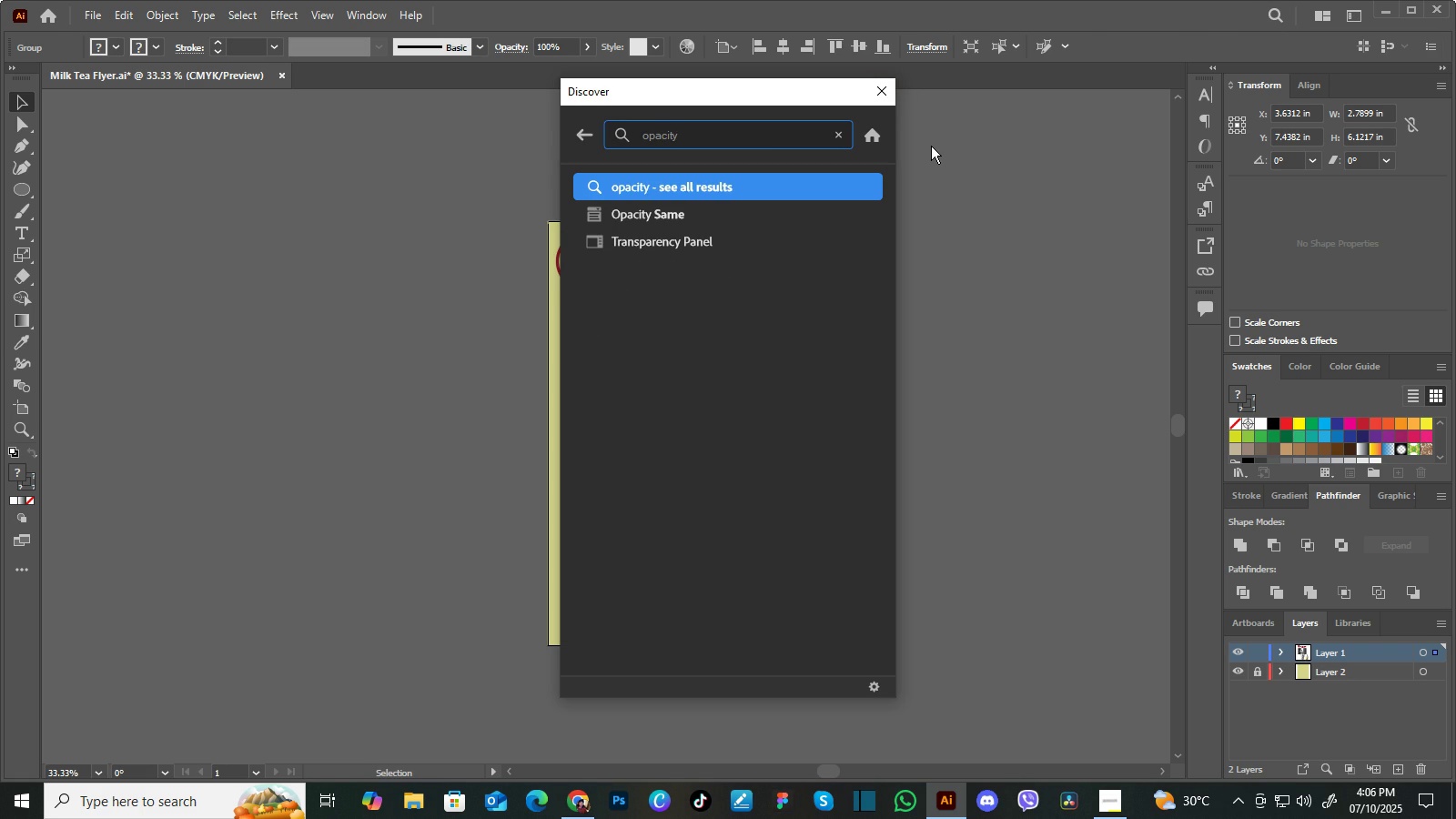 
key(Enter)
 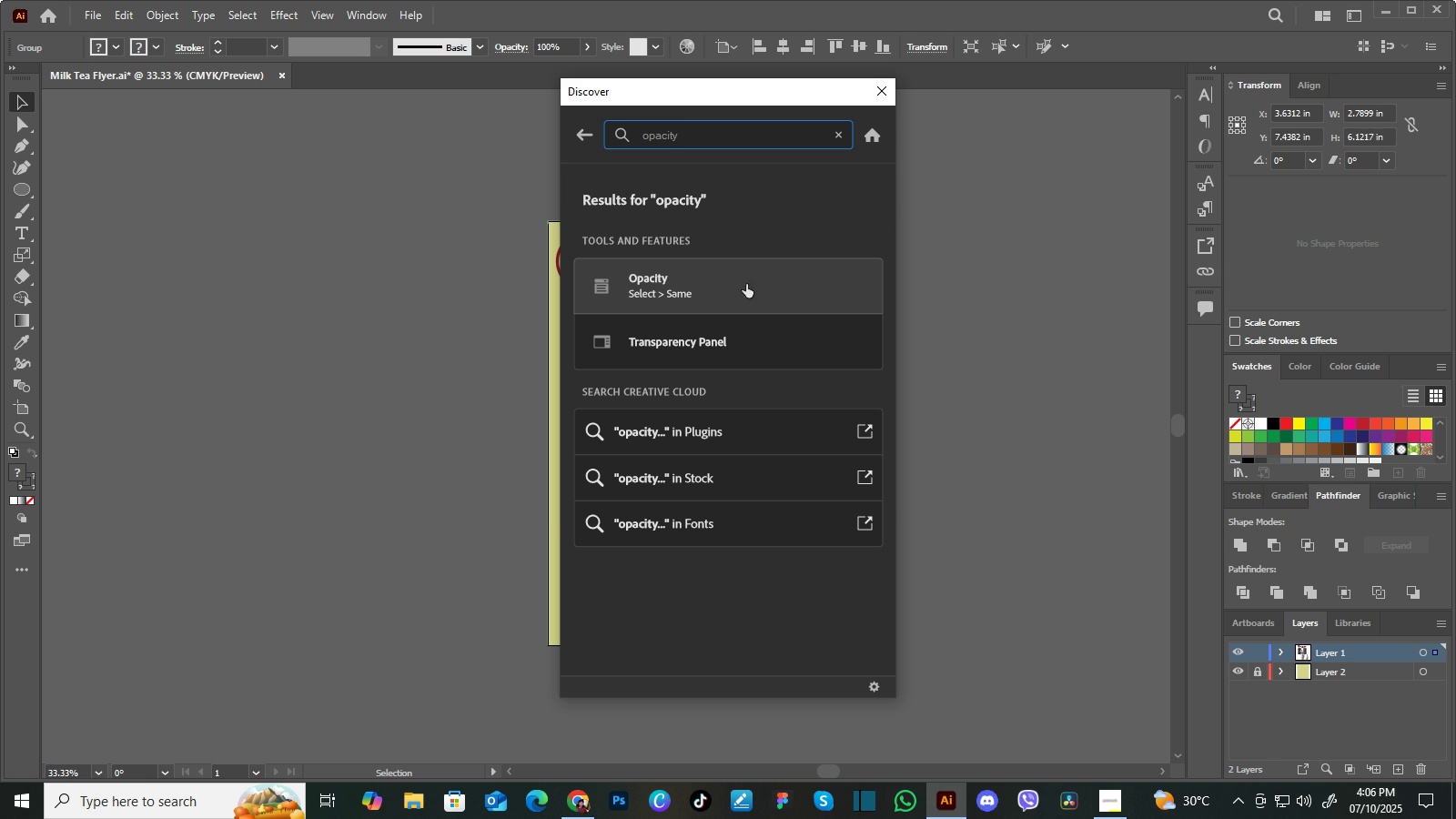 
left_click([714, 285])
 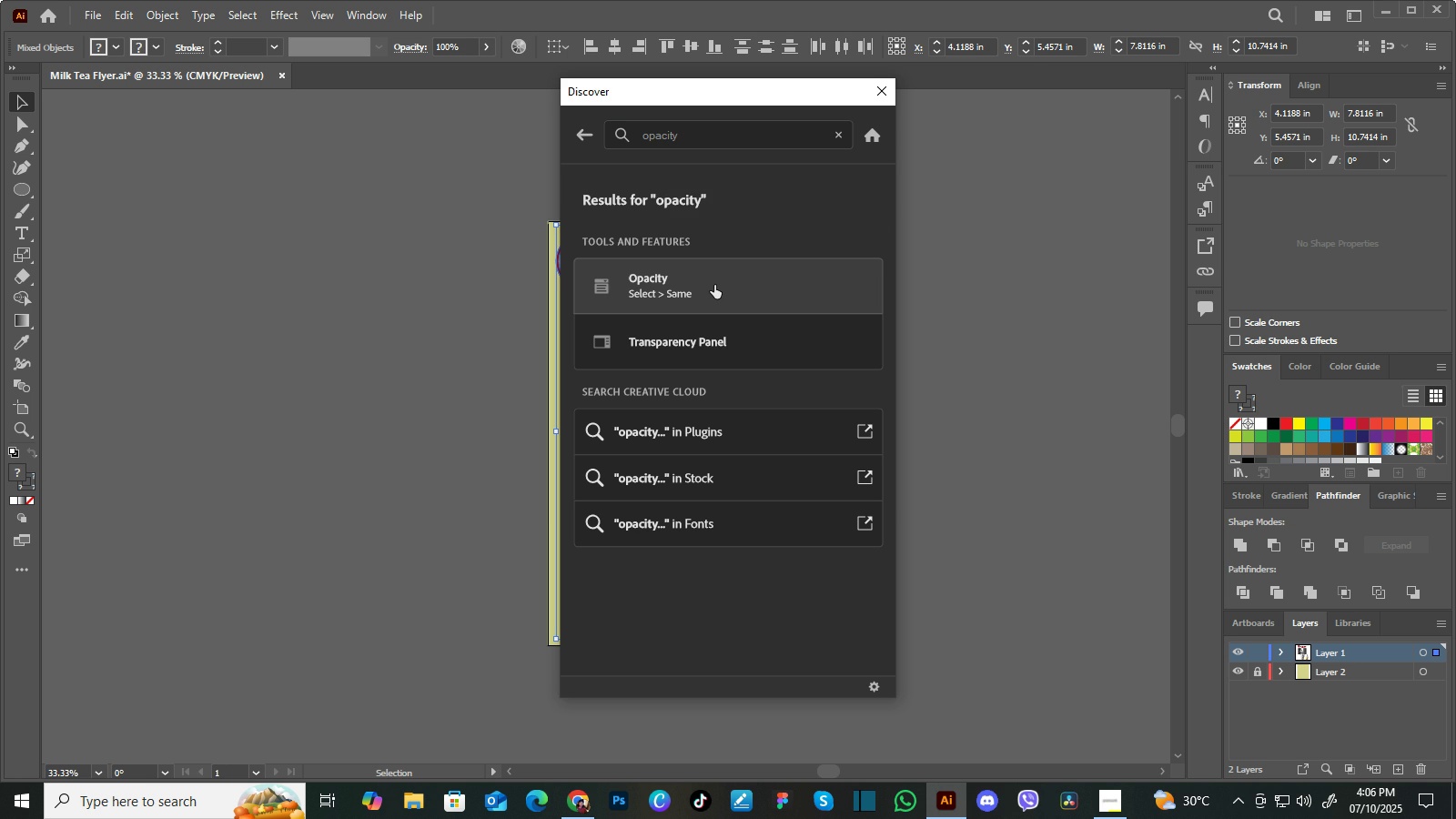 
wait(6.01)
 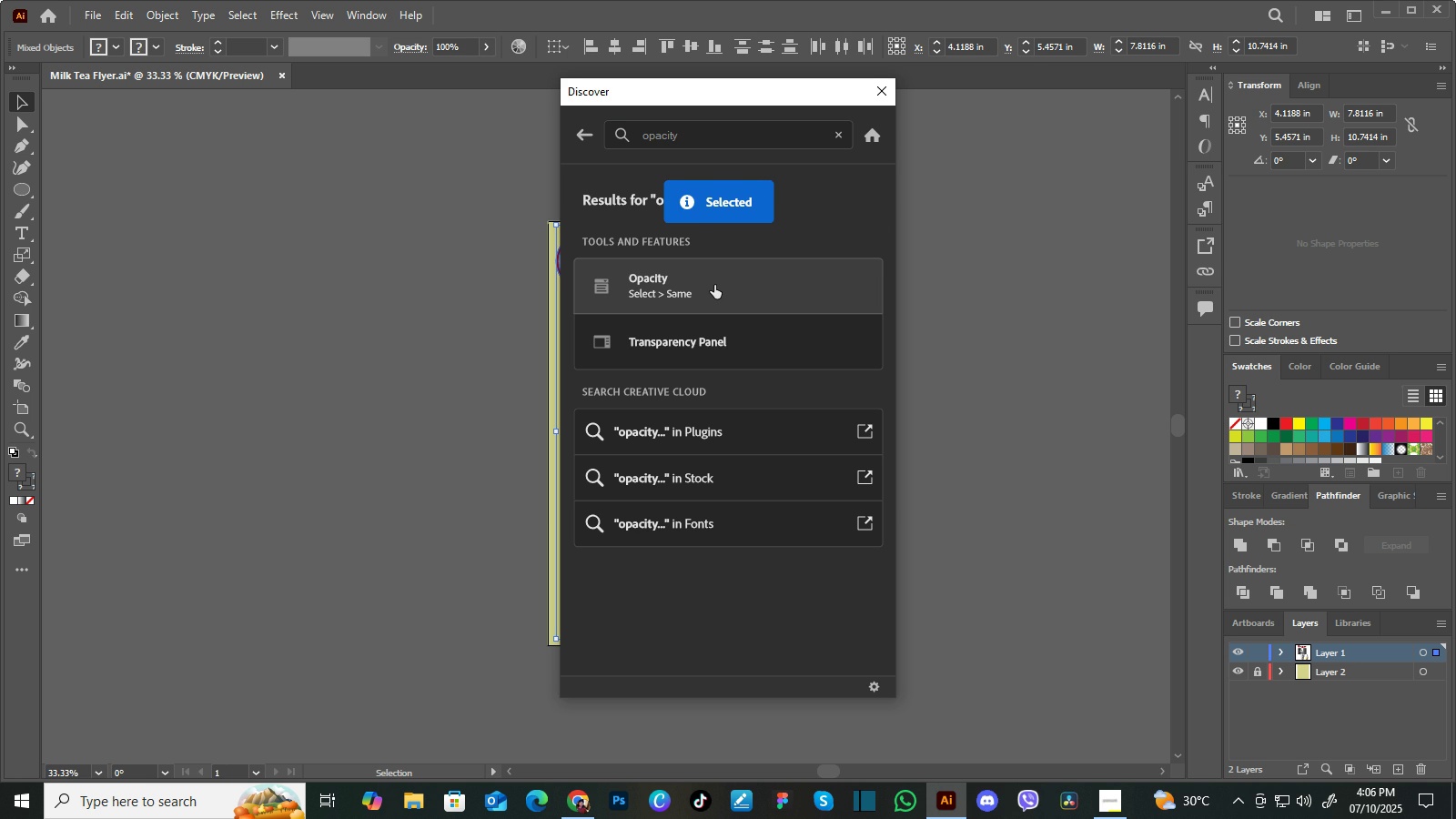 
left_click([714, 285])
 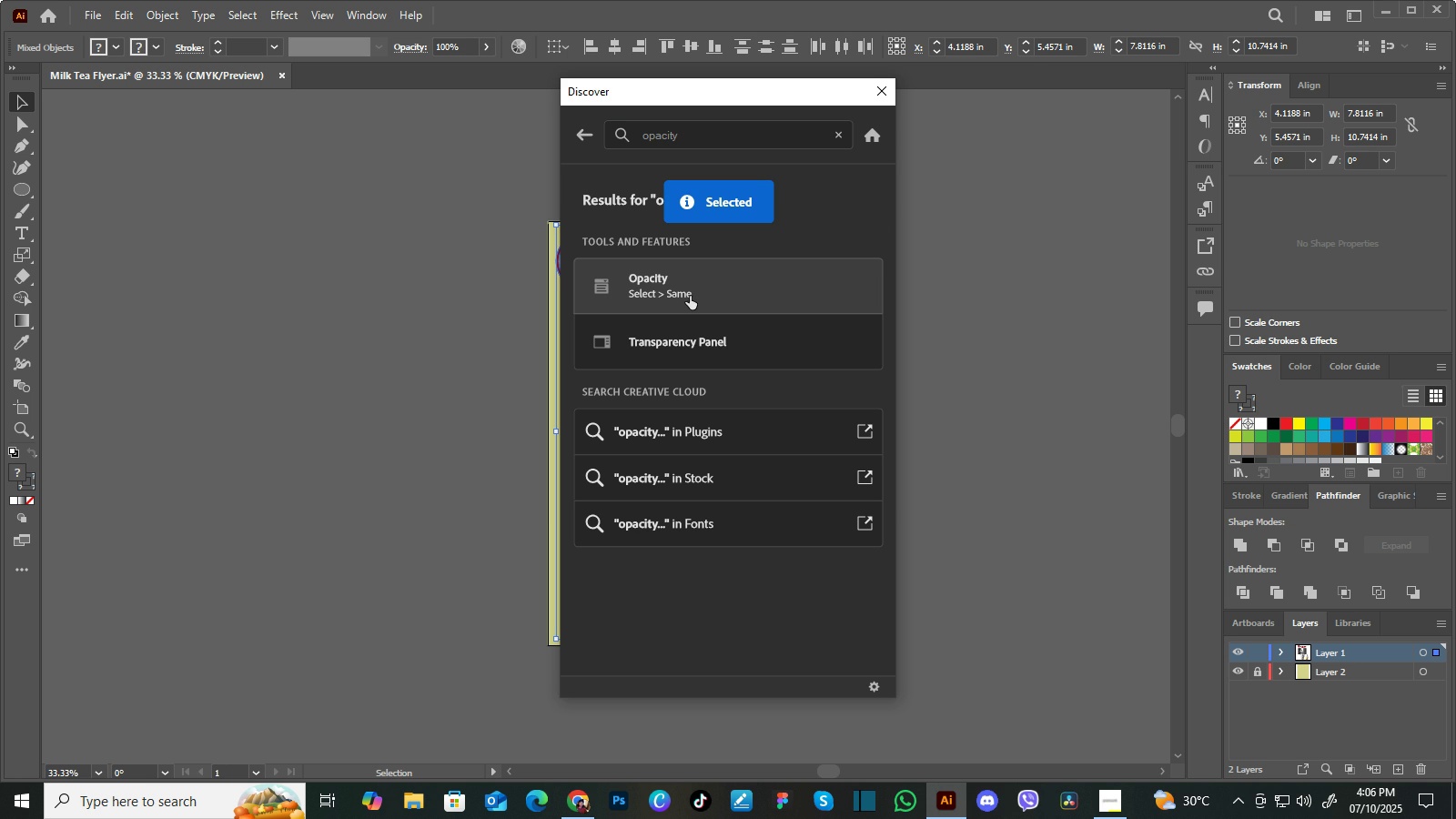 
double_click([690, 296])
 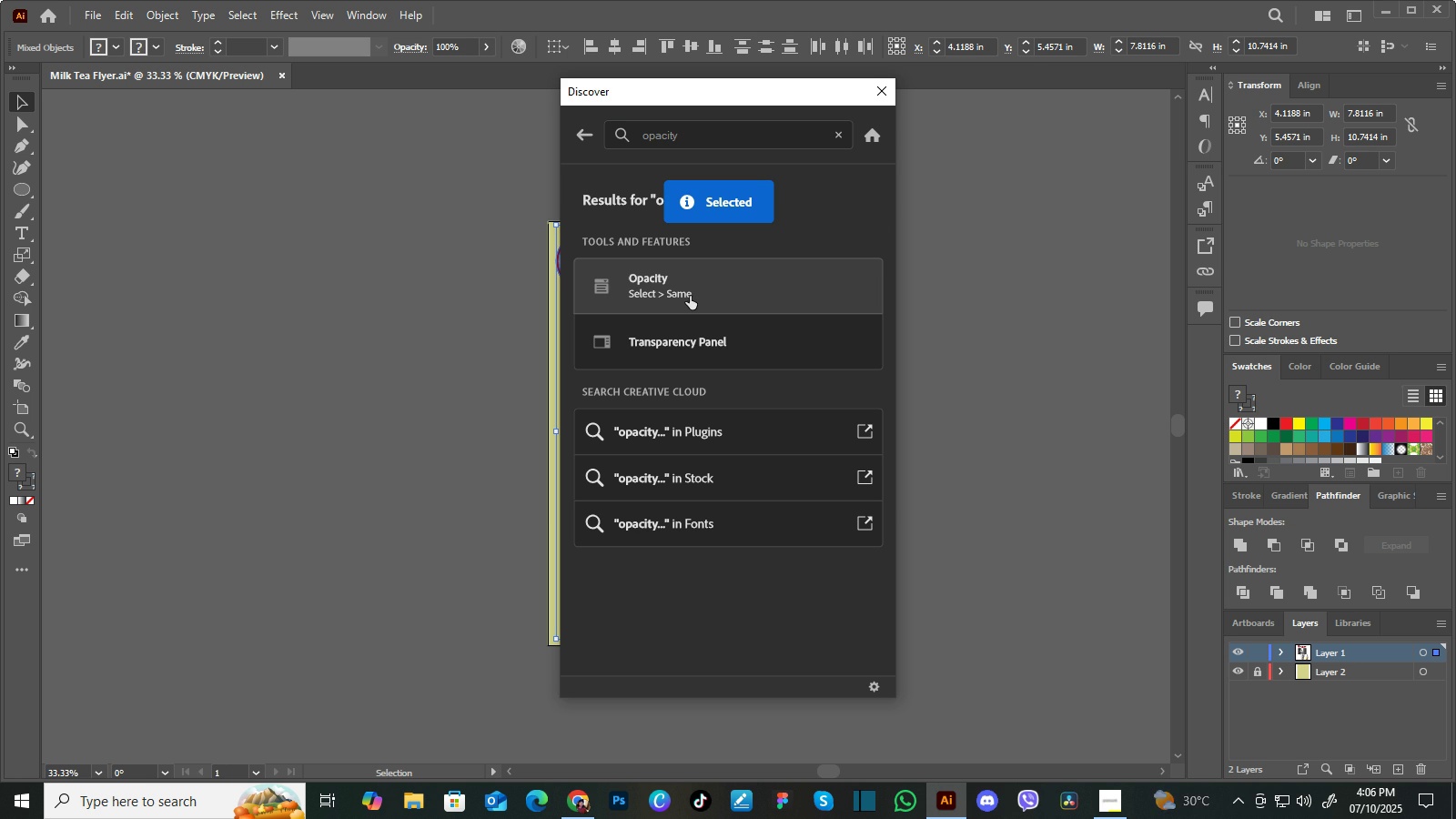 
triple_click([690, 296])
 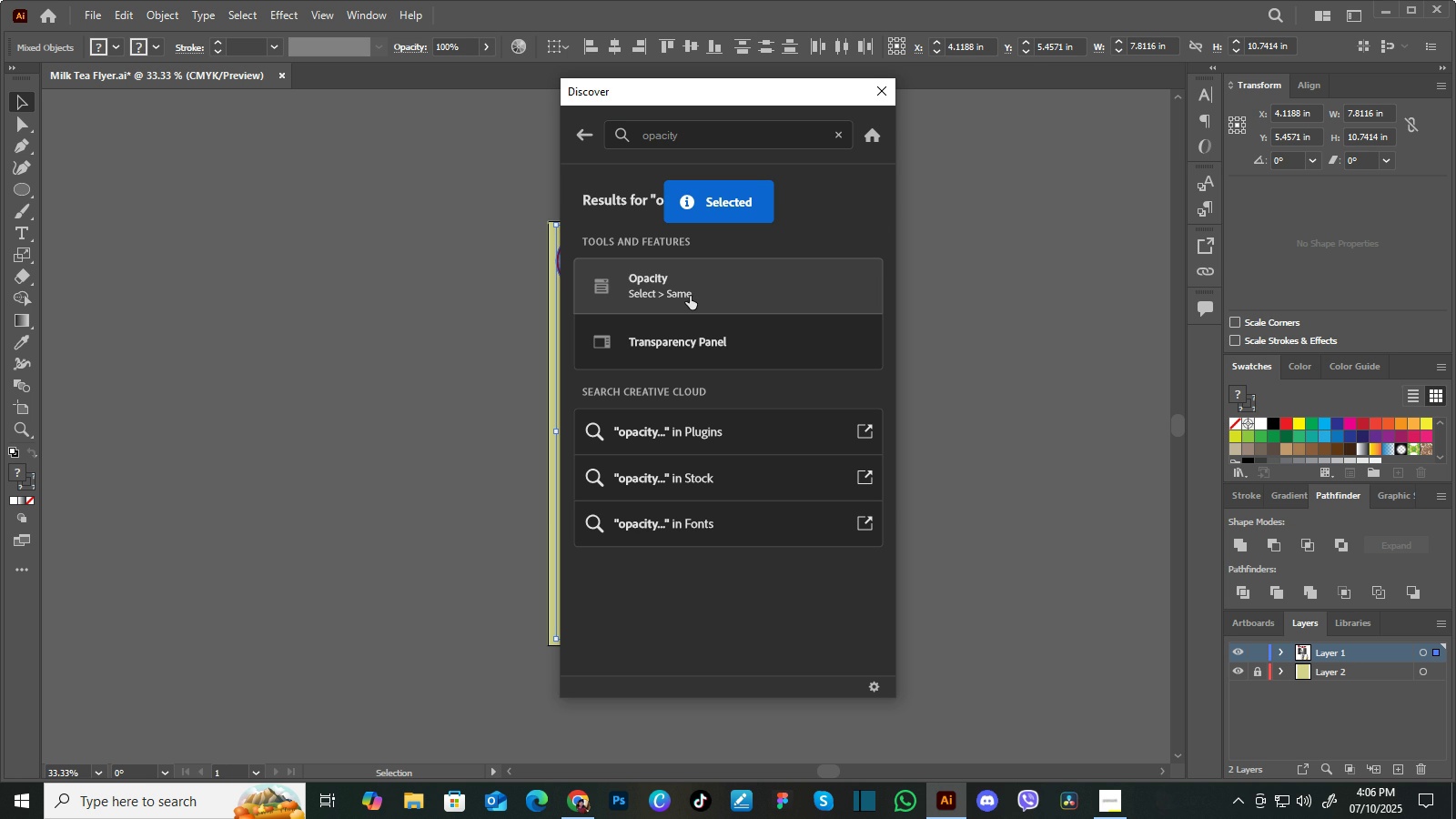 
double_click([690, 296])
 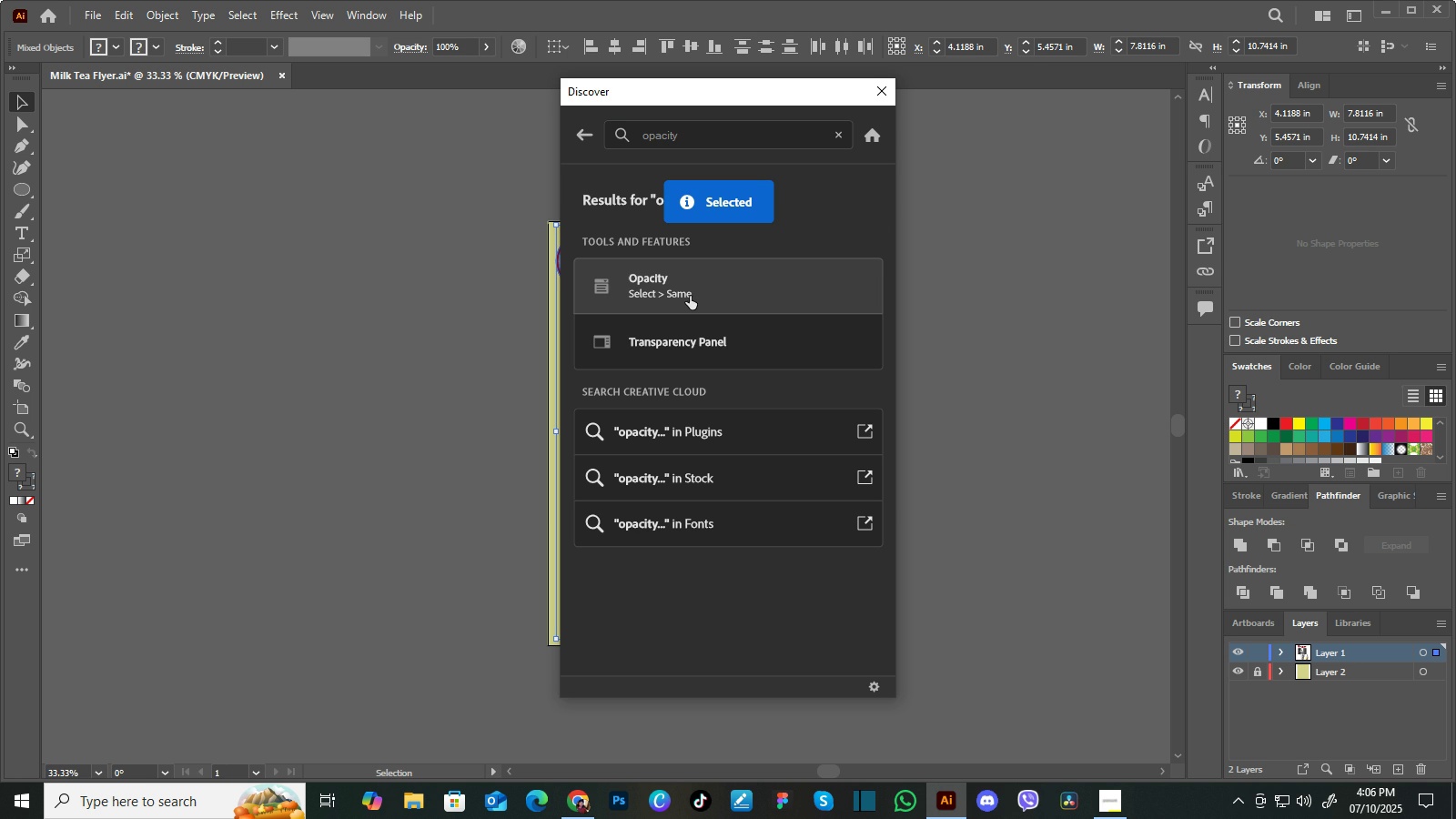 
triple_click([690, 296])
 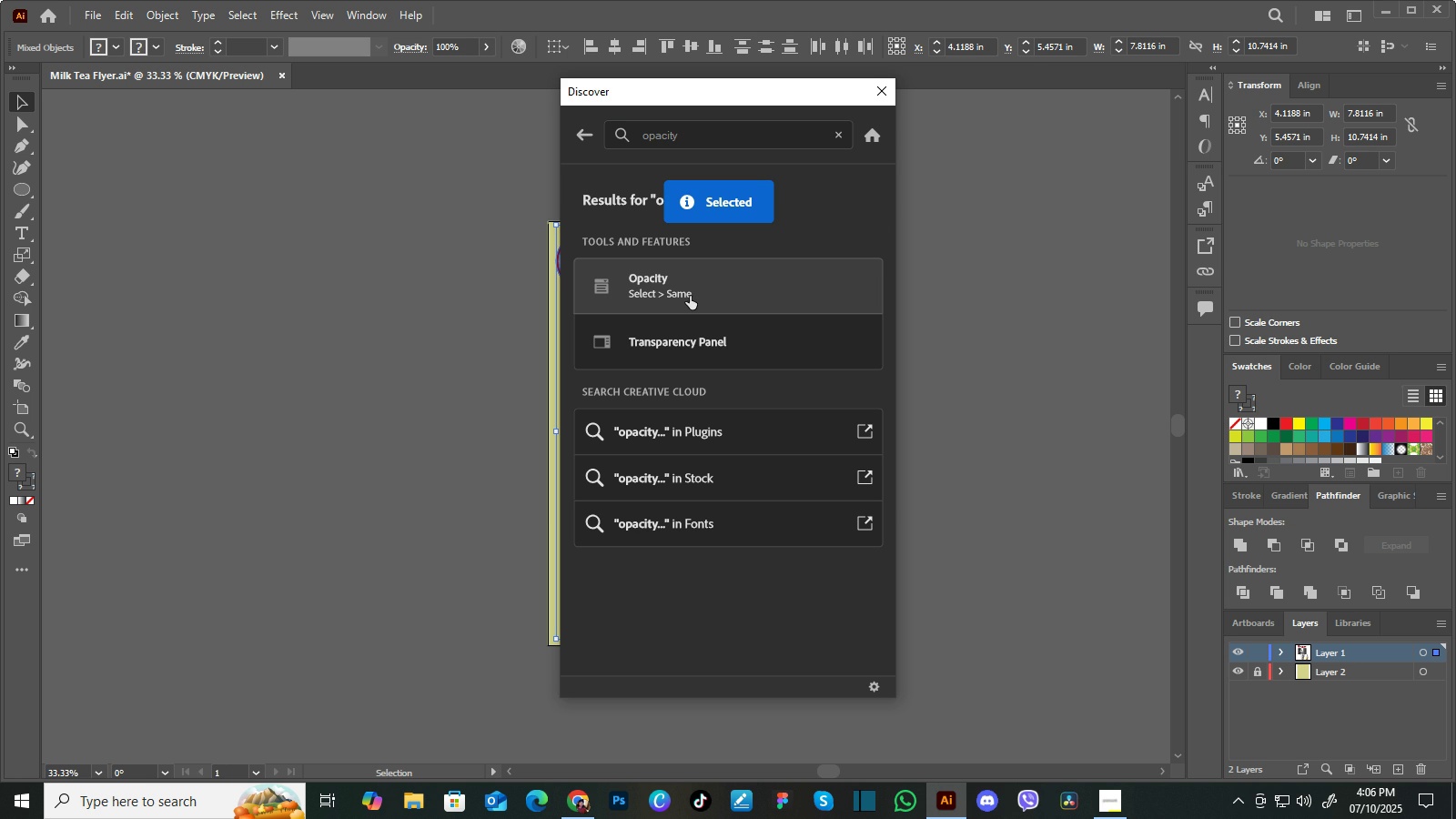 
triple_click([690, 296])
 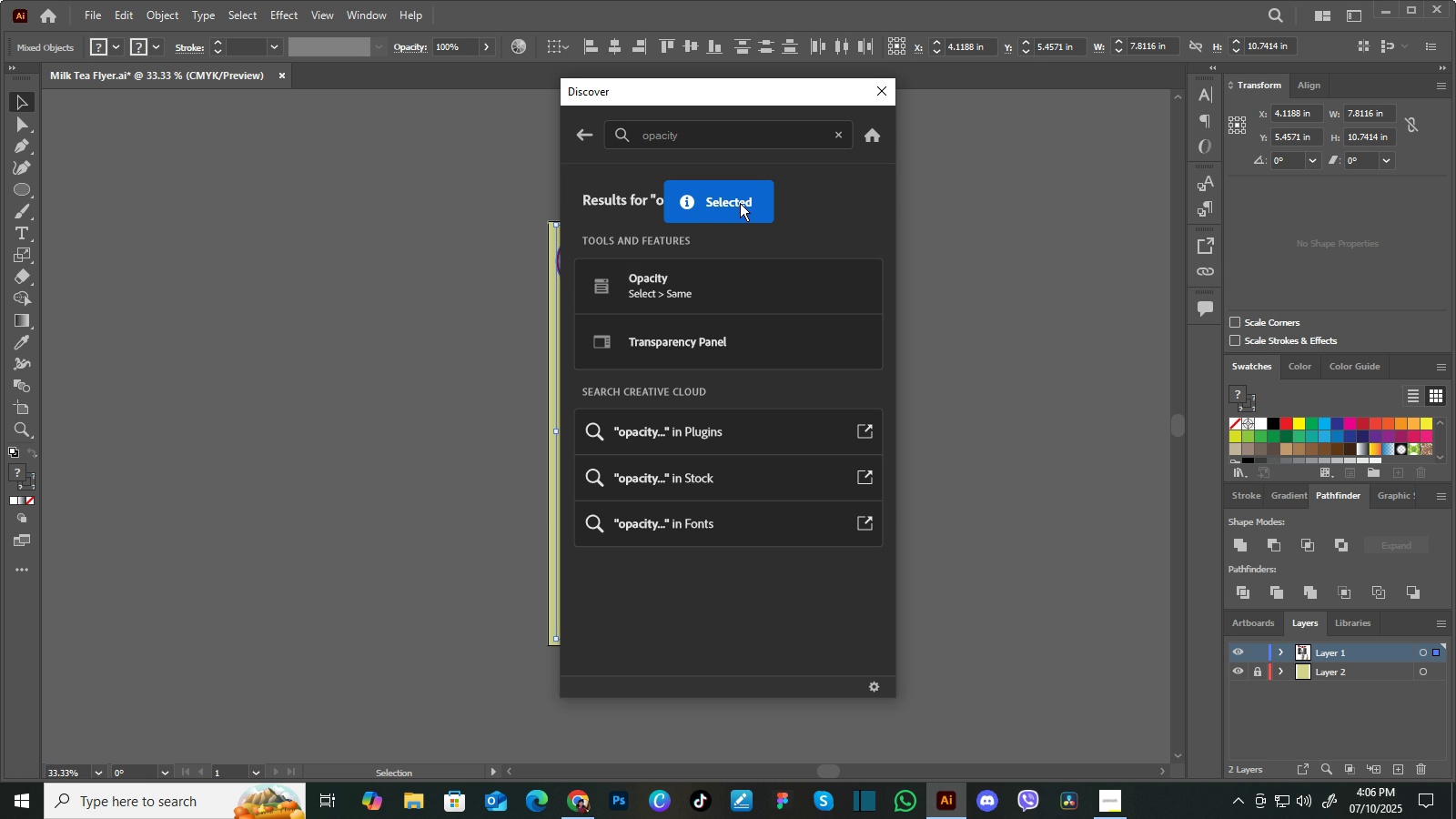 
left_click([740, 203])
 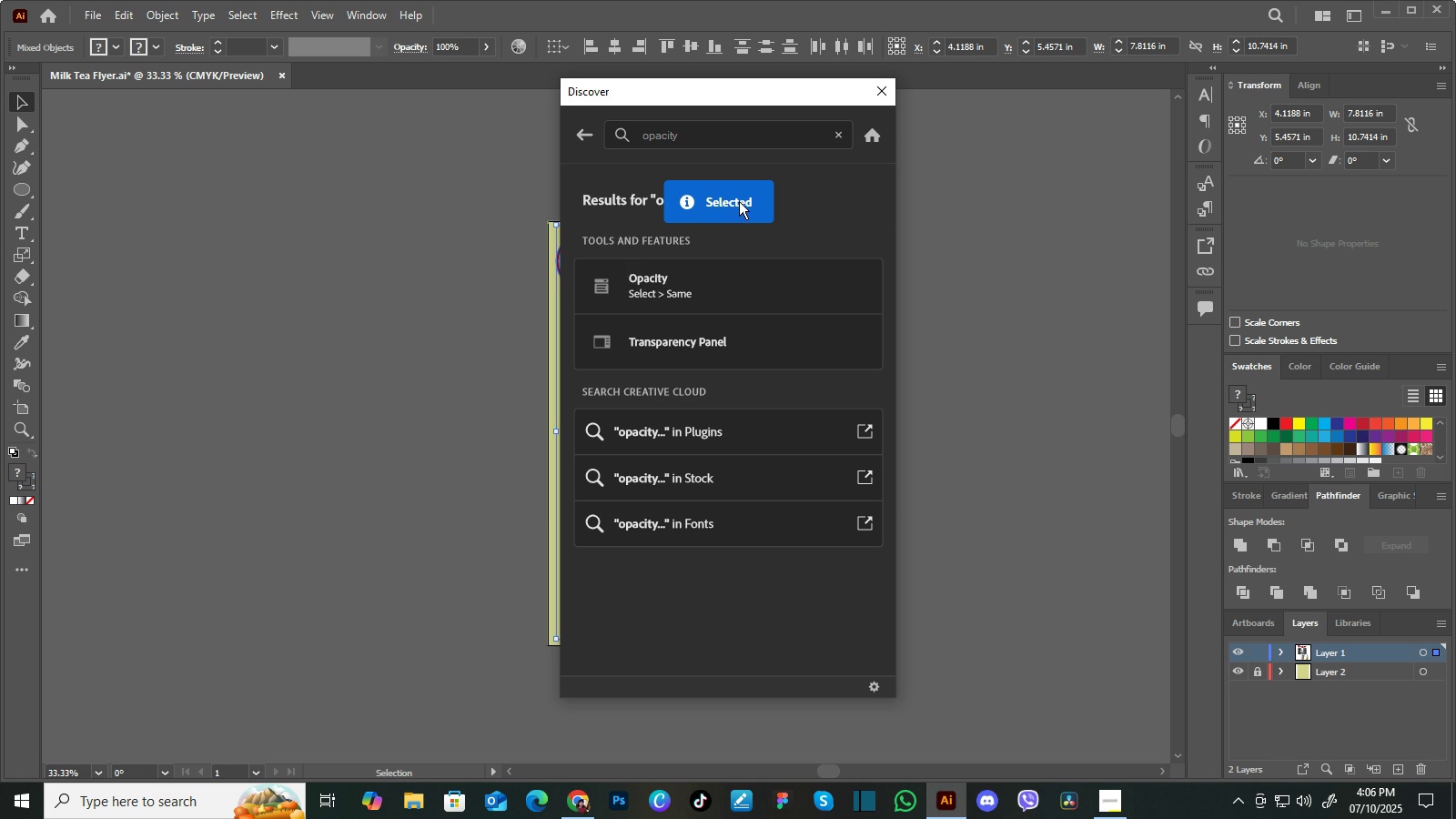 
double_click([740, 203])
 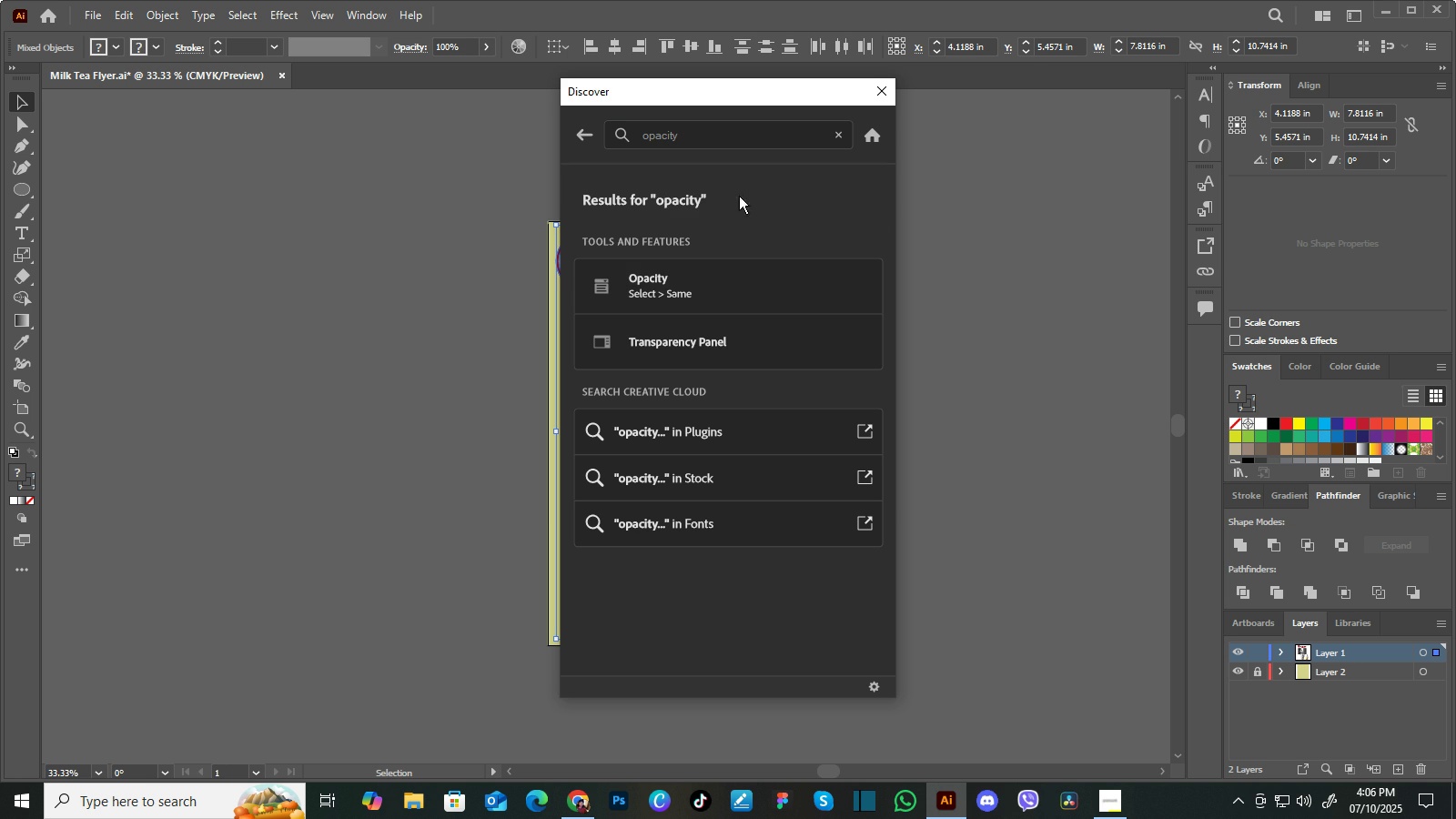 
left_click([739, 196])
 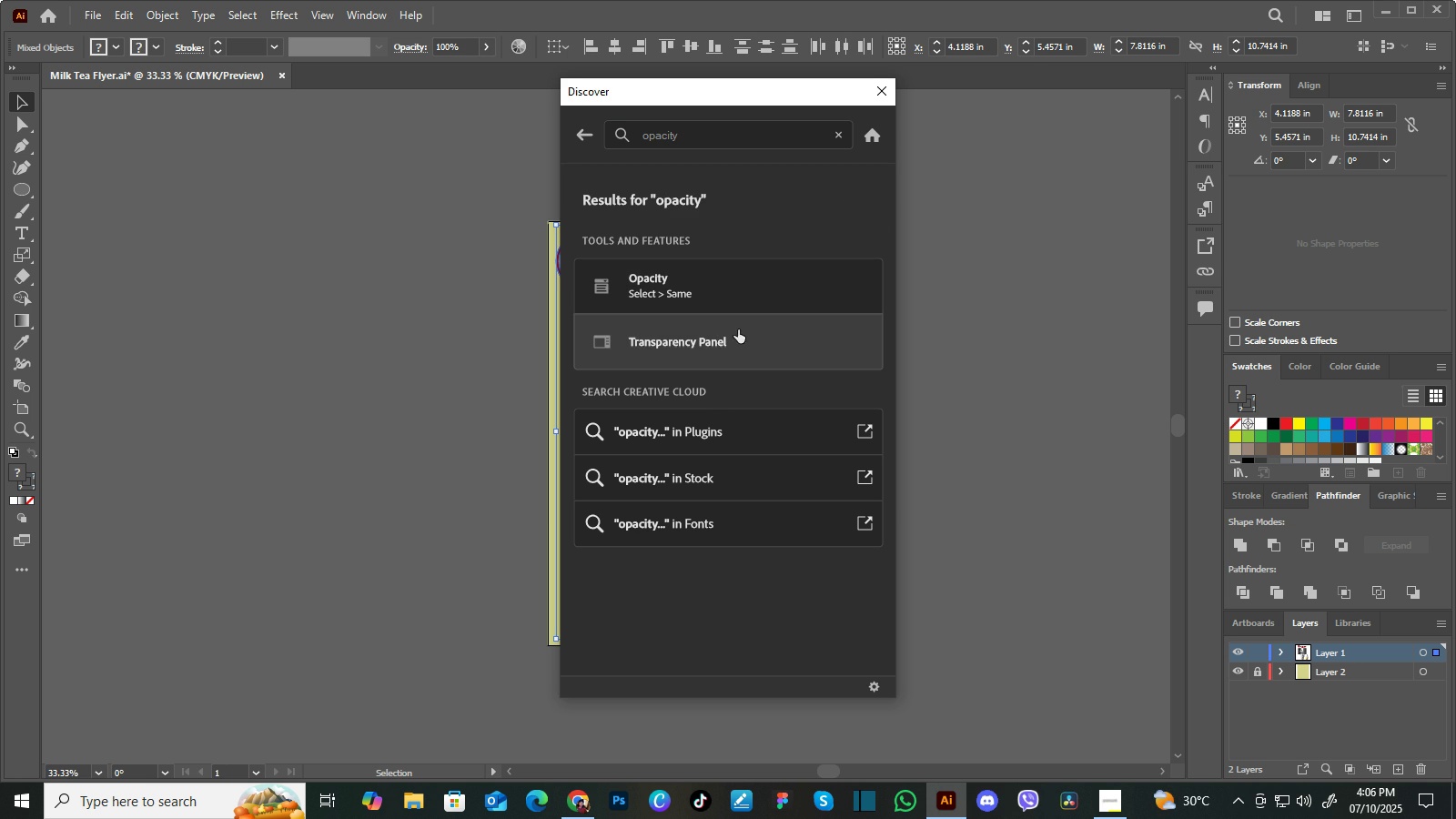 
left_click([734, 344])
 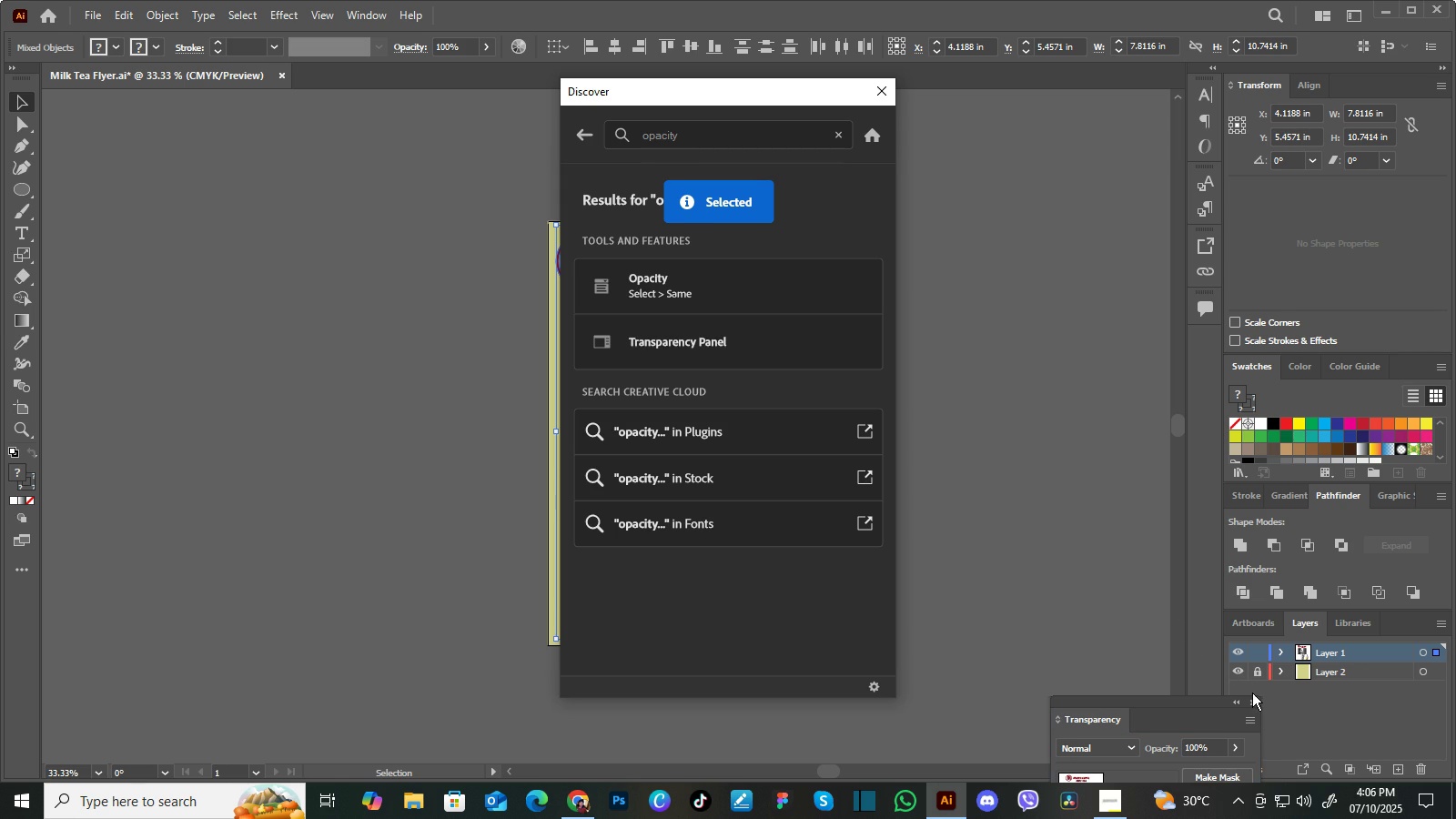 
left_click([1254, 701])
 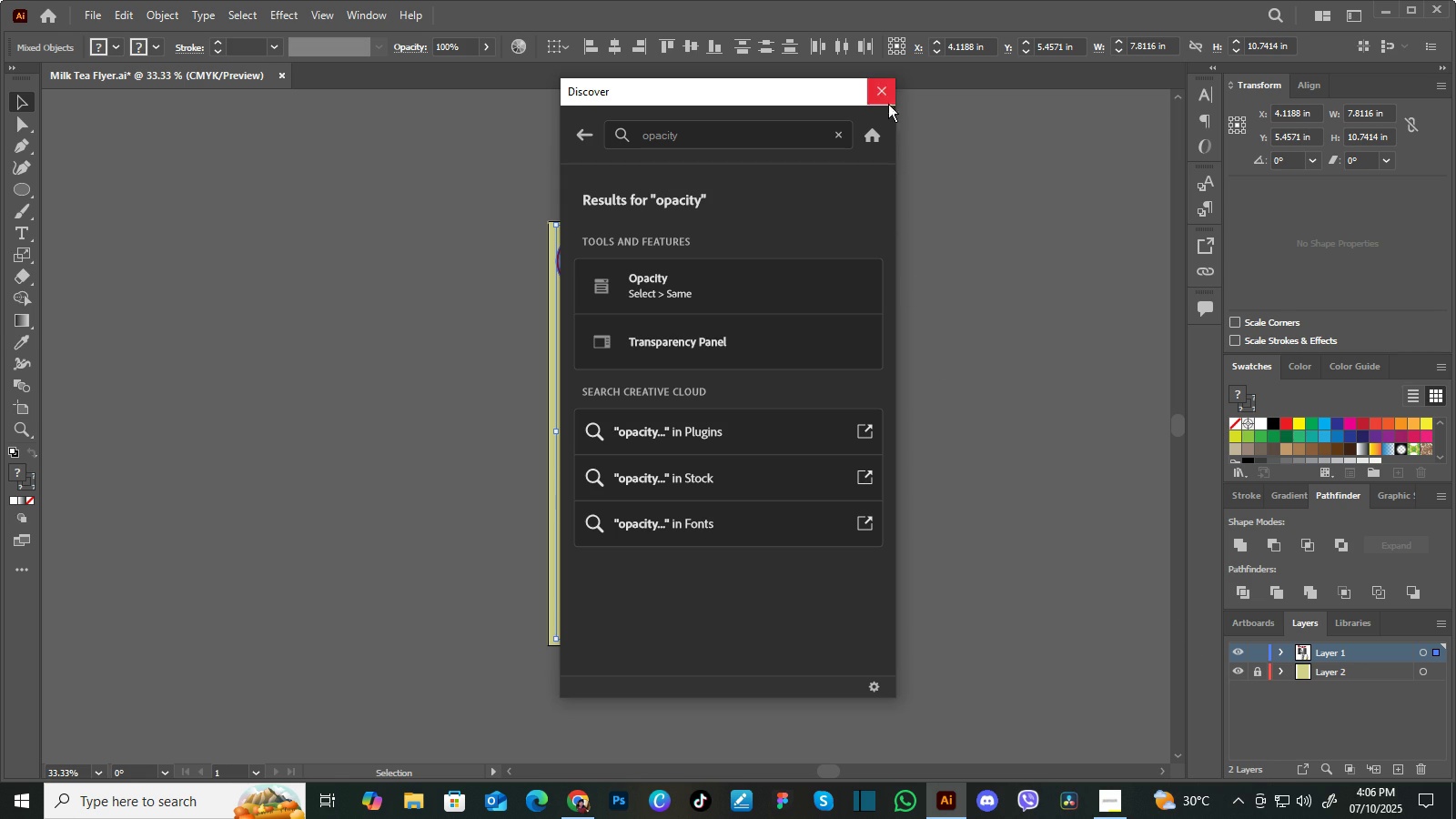 
left_click([881, 92])
 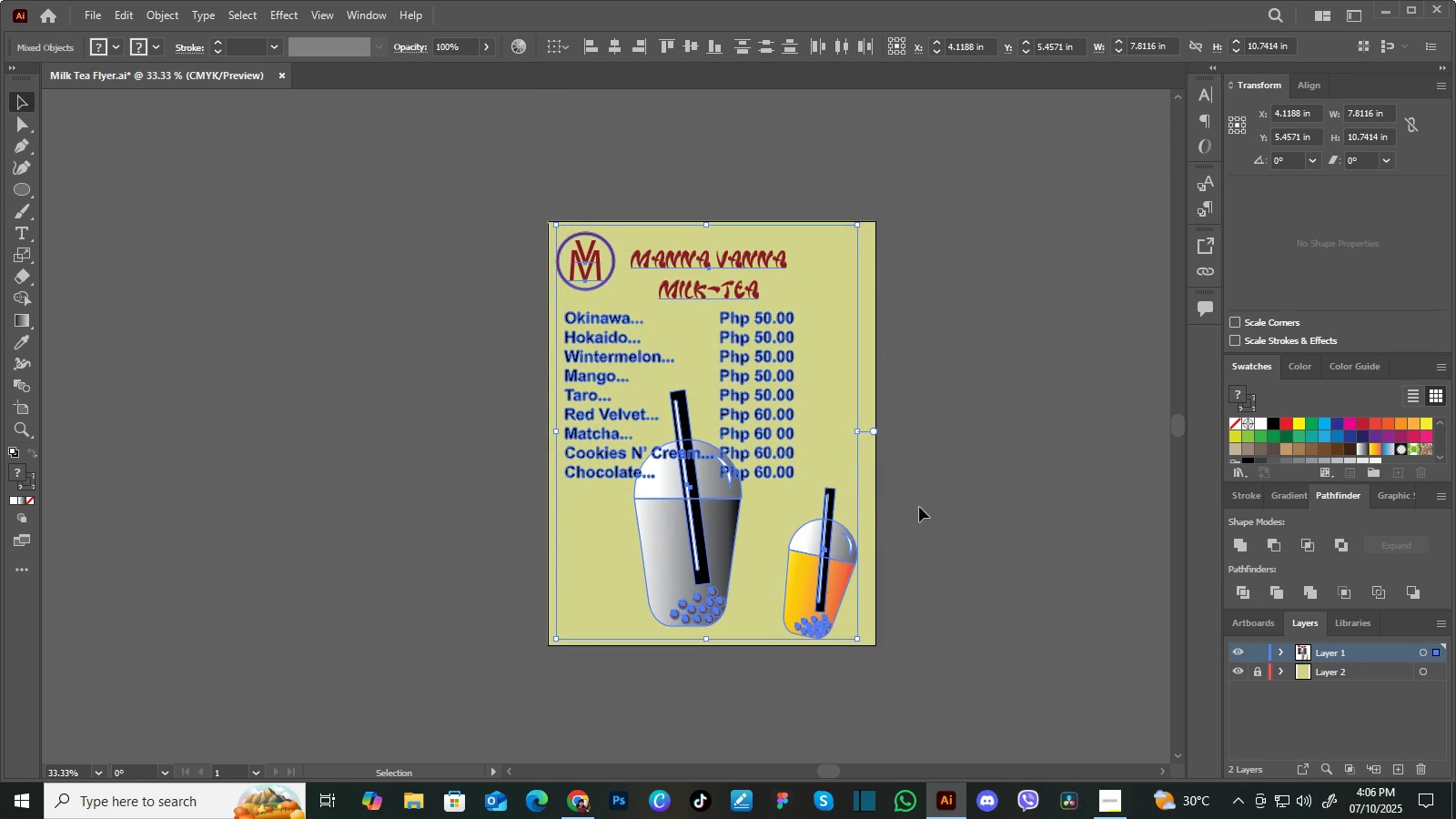 
left_click([928, 502])
 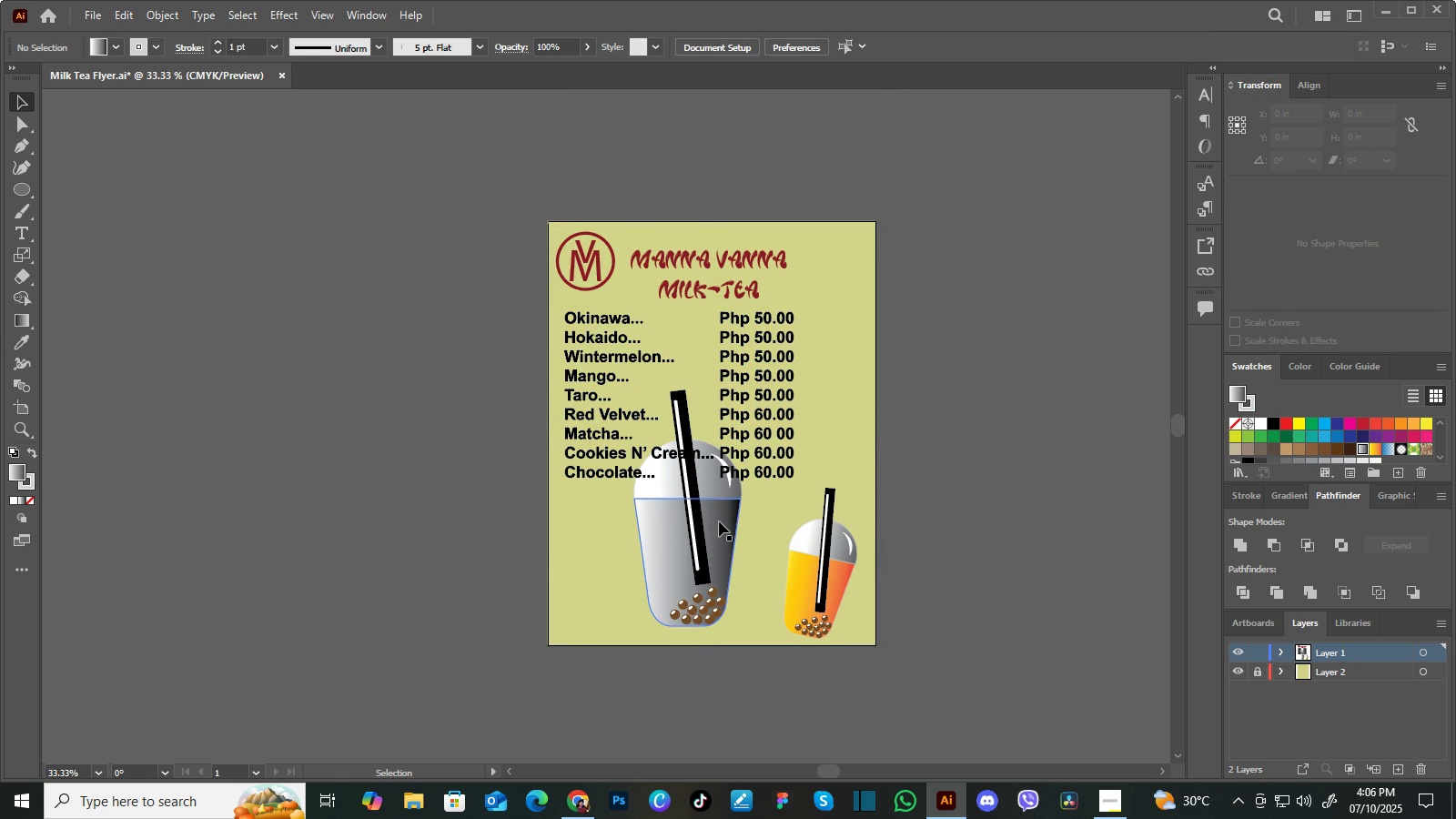 
left_click([719, 521])
 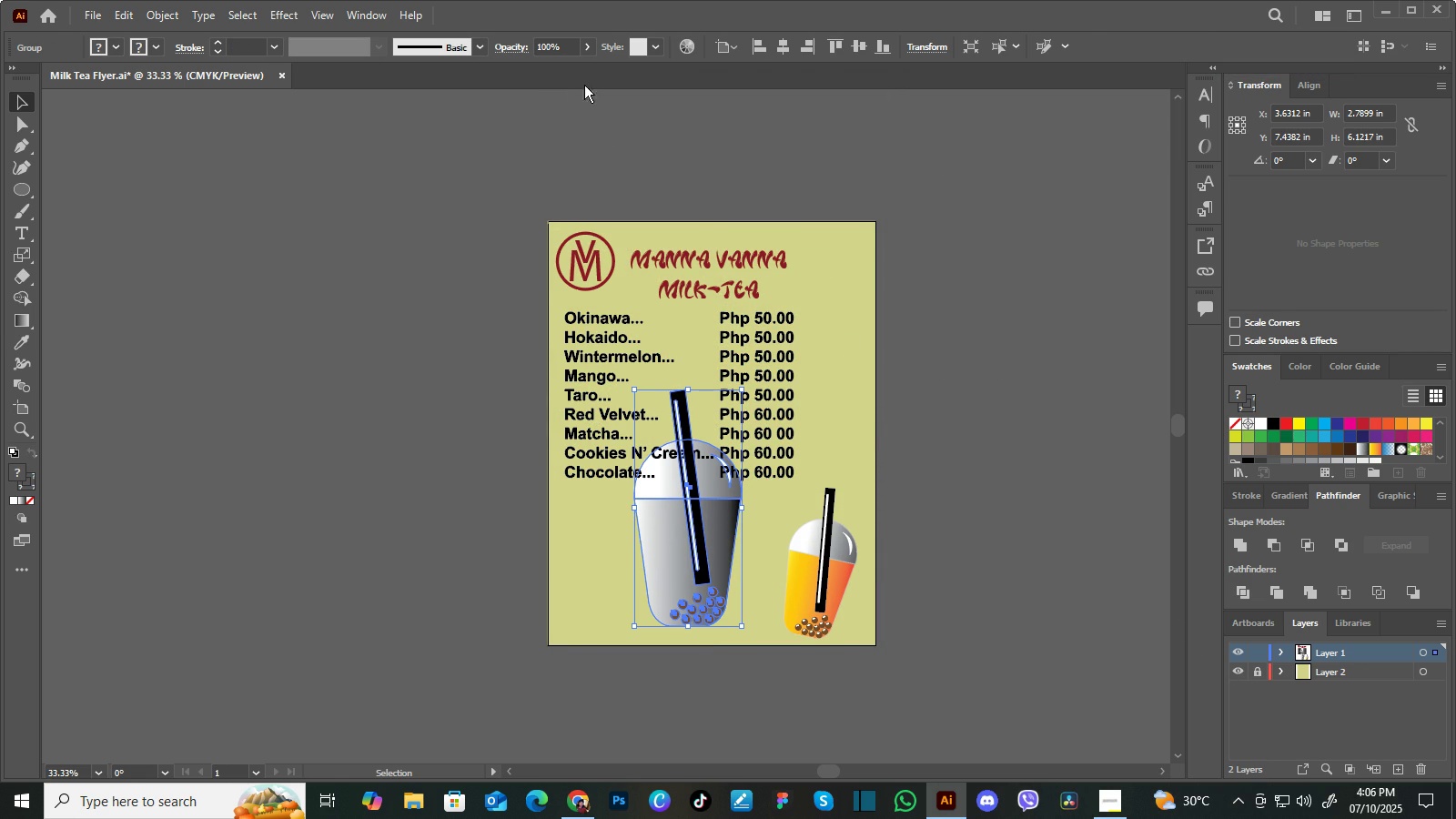 
left_click([586, 48])
 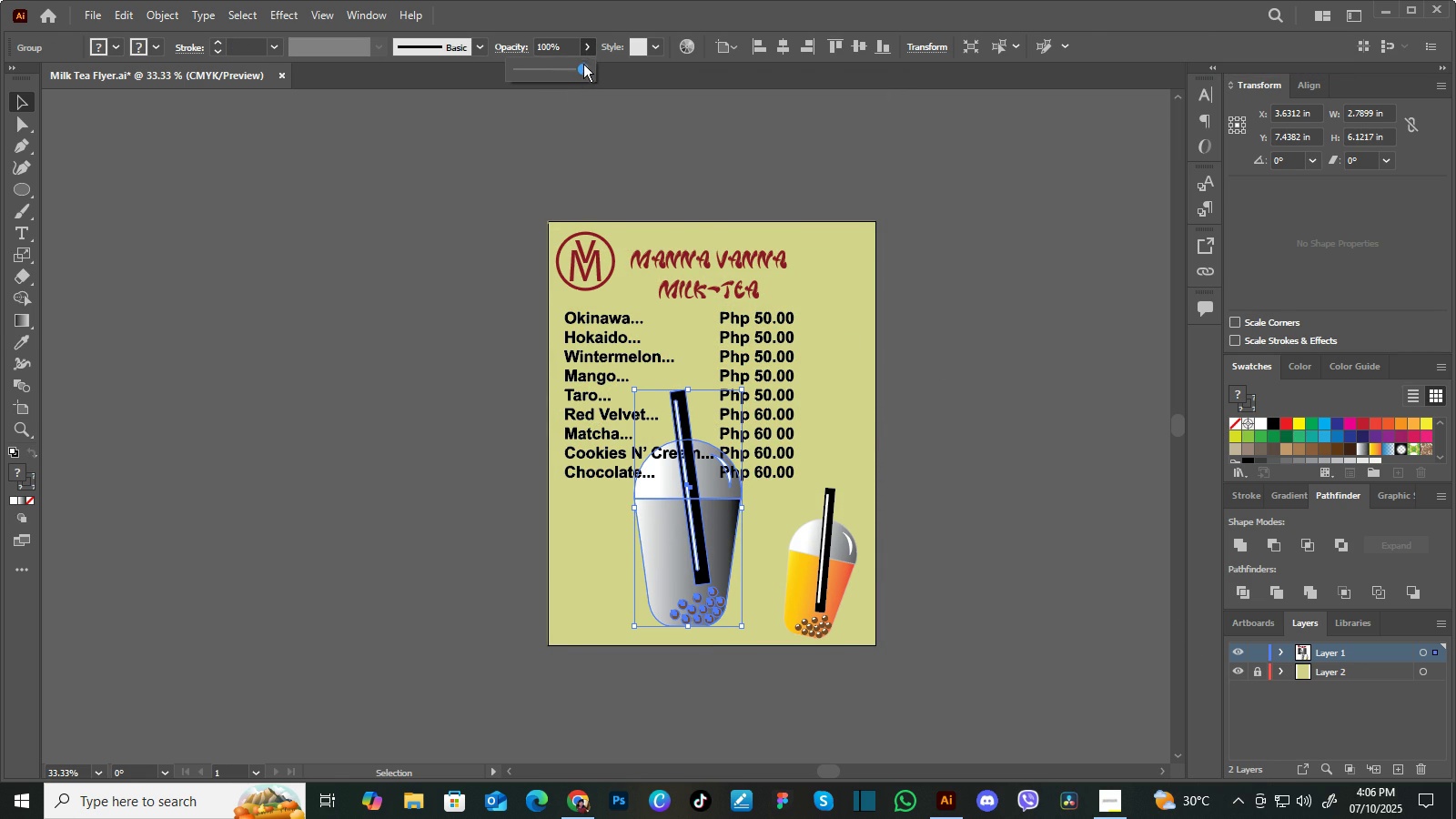 
mouse_move([570, 90])